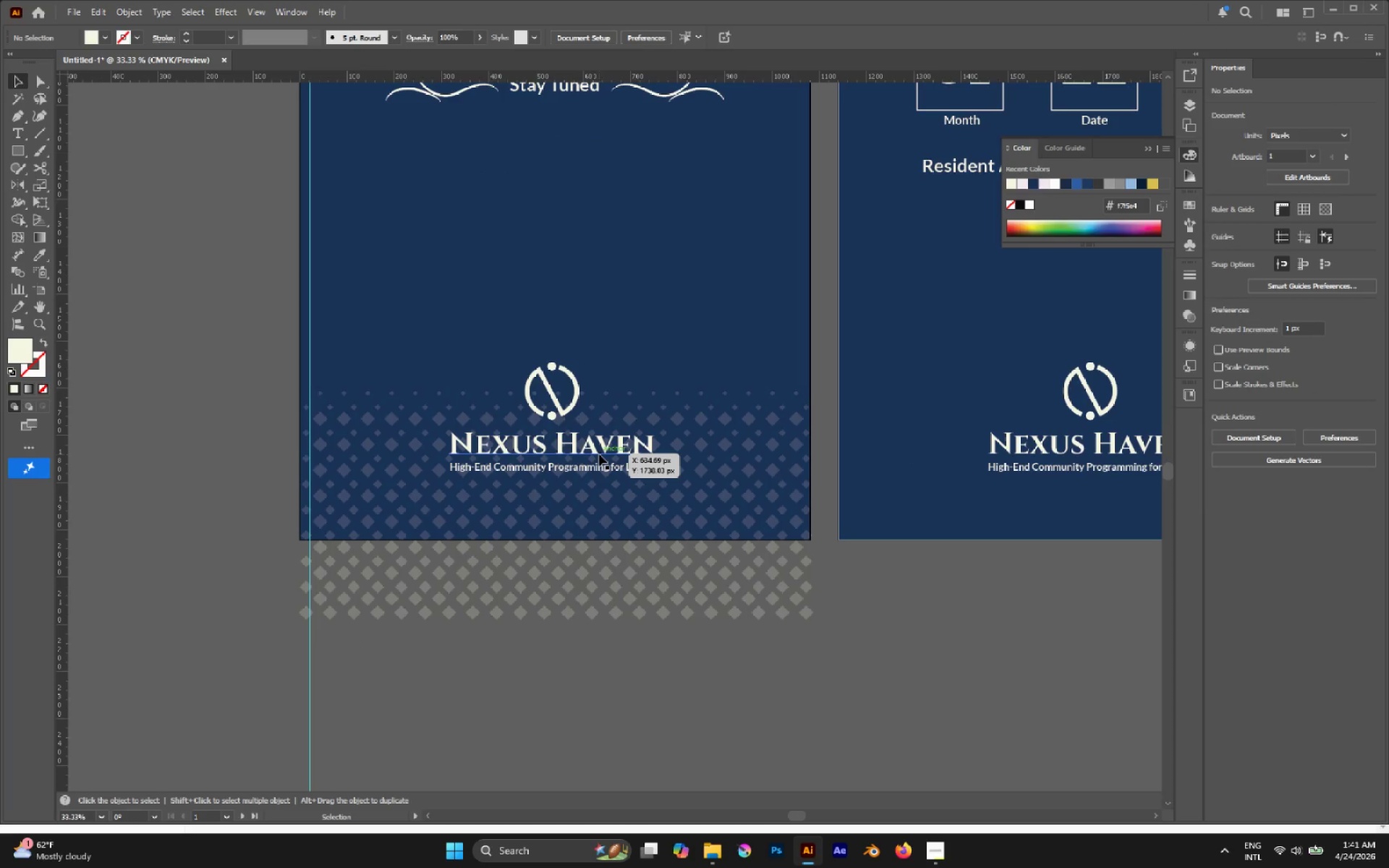 
left_click([599, 454])
 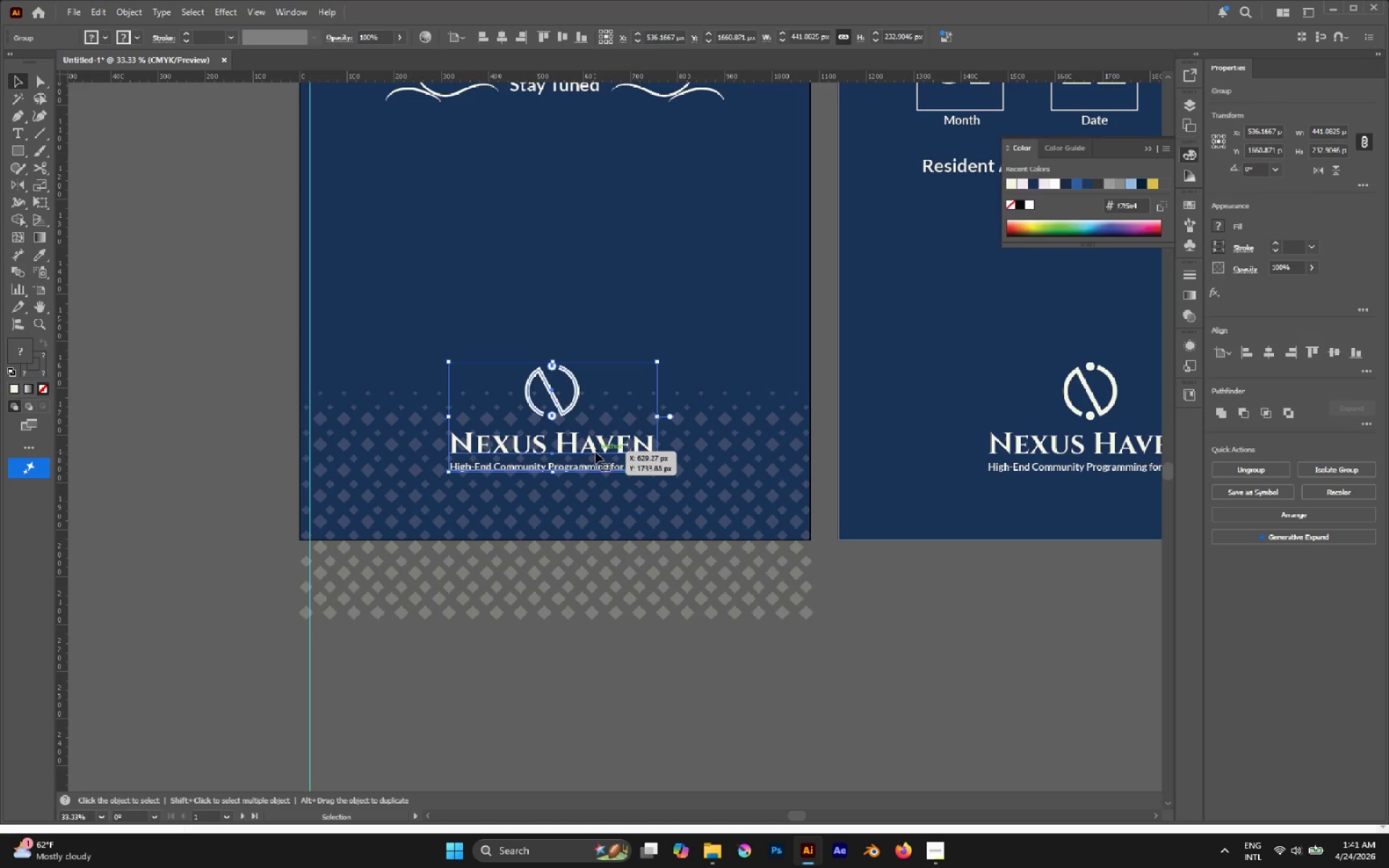 
left_click_drag(start_coordinate=[595, 452], to_coordinate=[596, 348])
 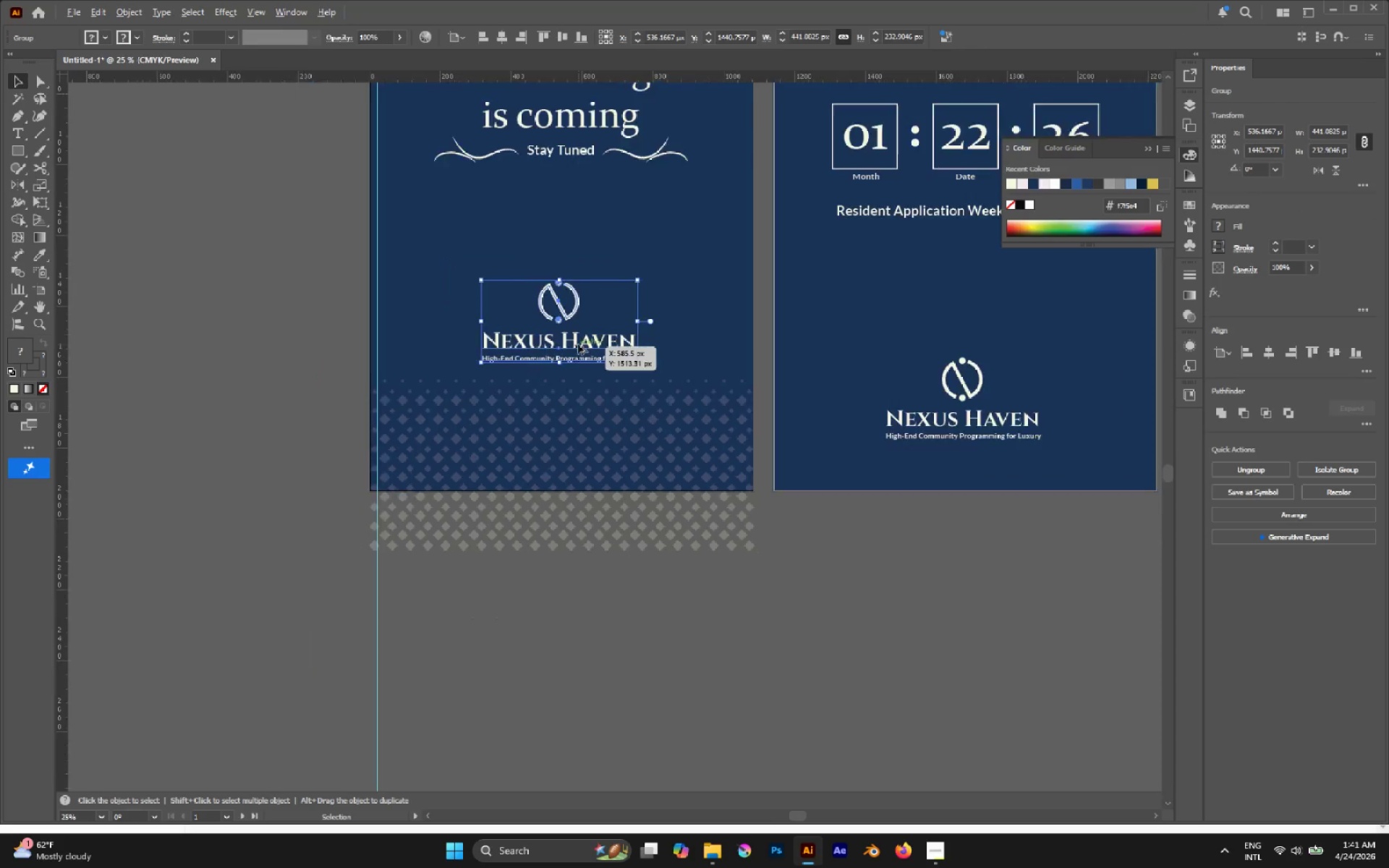 
hold_key(key=ShiftLeft, duration=0.92)
 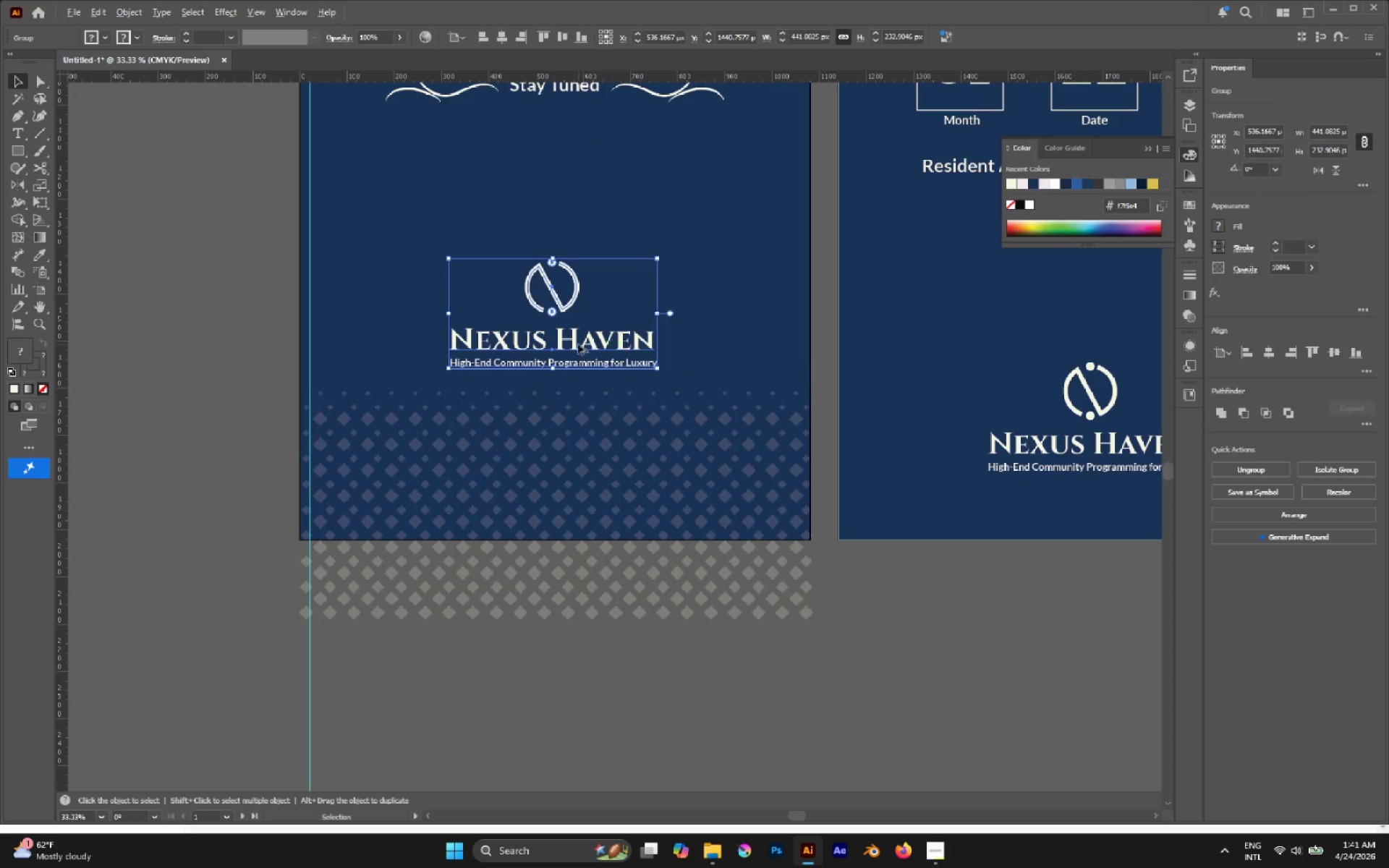 
hold_key(key=AltLeft, duration=0.97)
scroll: coordinate [578, 344], scroll_direction: down, amount: 2.0
 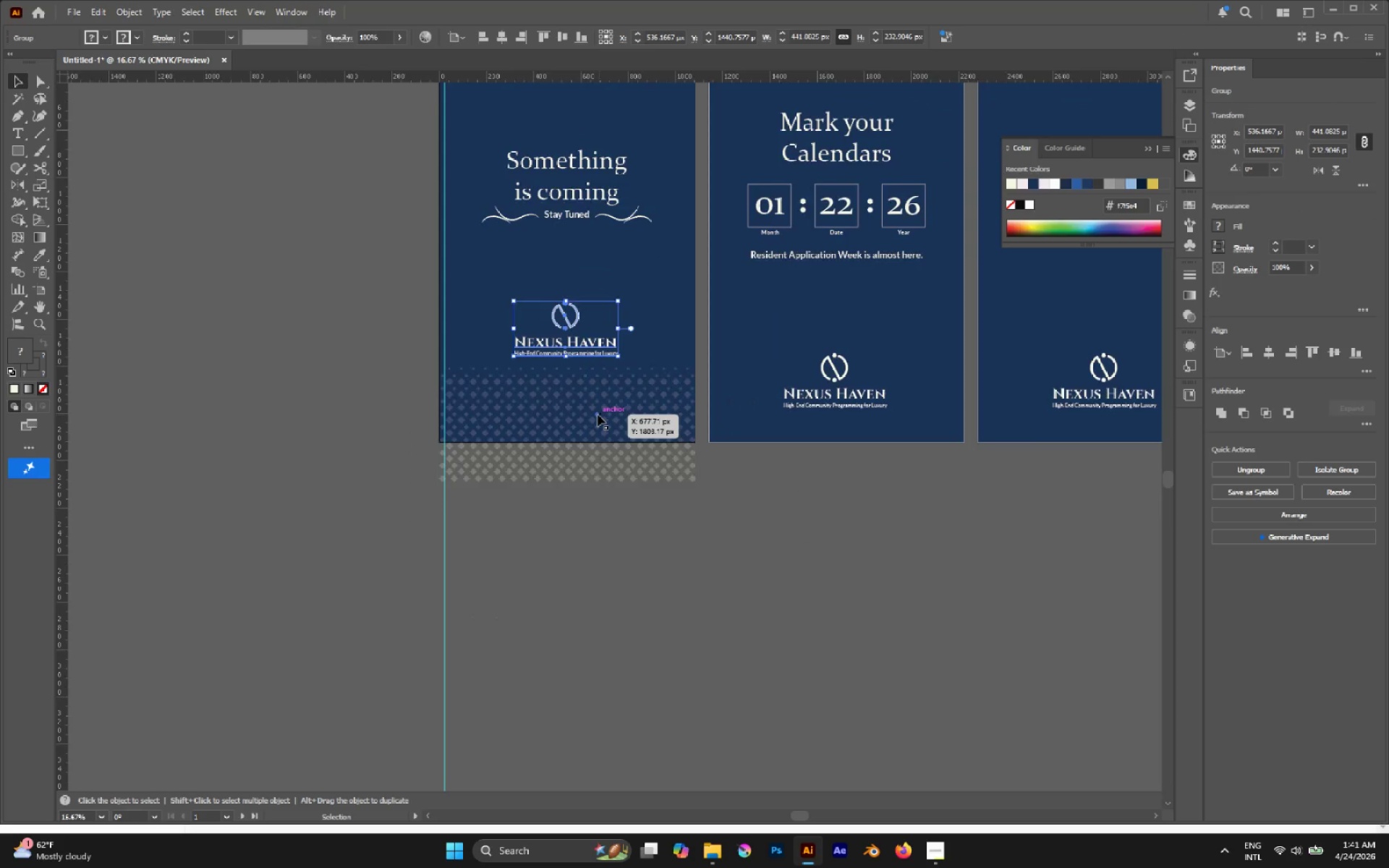 
hold_key(key=AltLeft, duration=0.45)
scroll: coordinate [591, 413], scroll_direction: up, amount: 3.0
 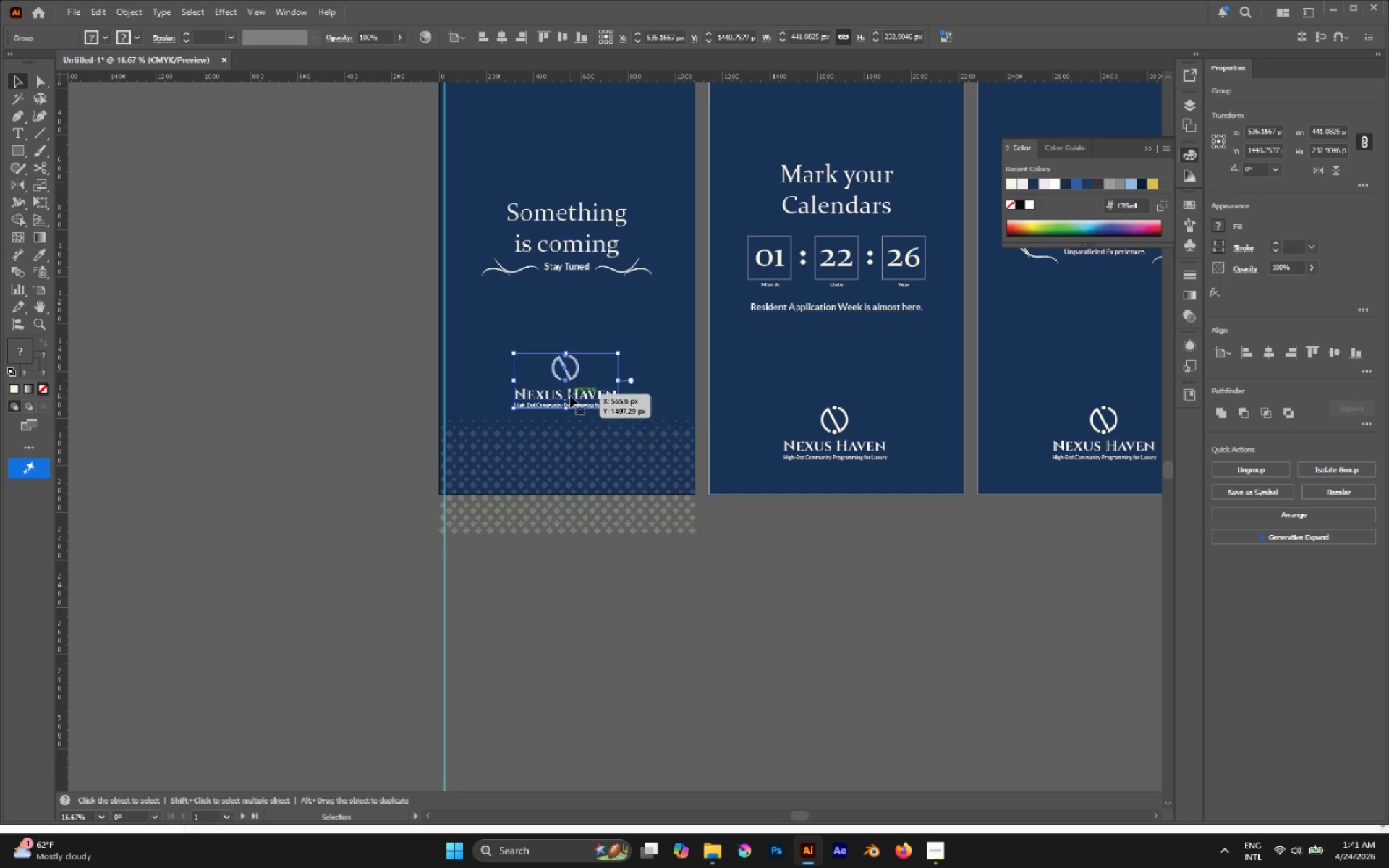 
key(Control+Z)
 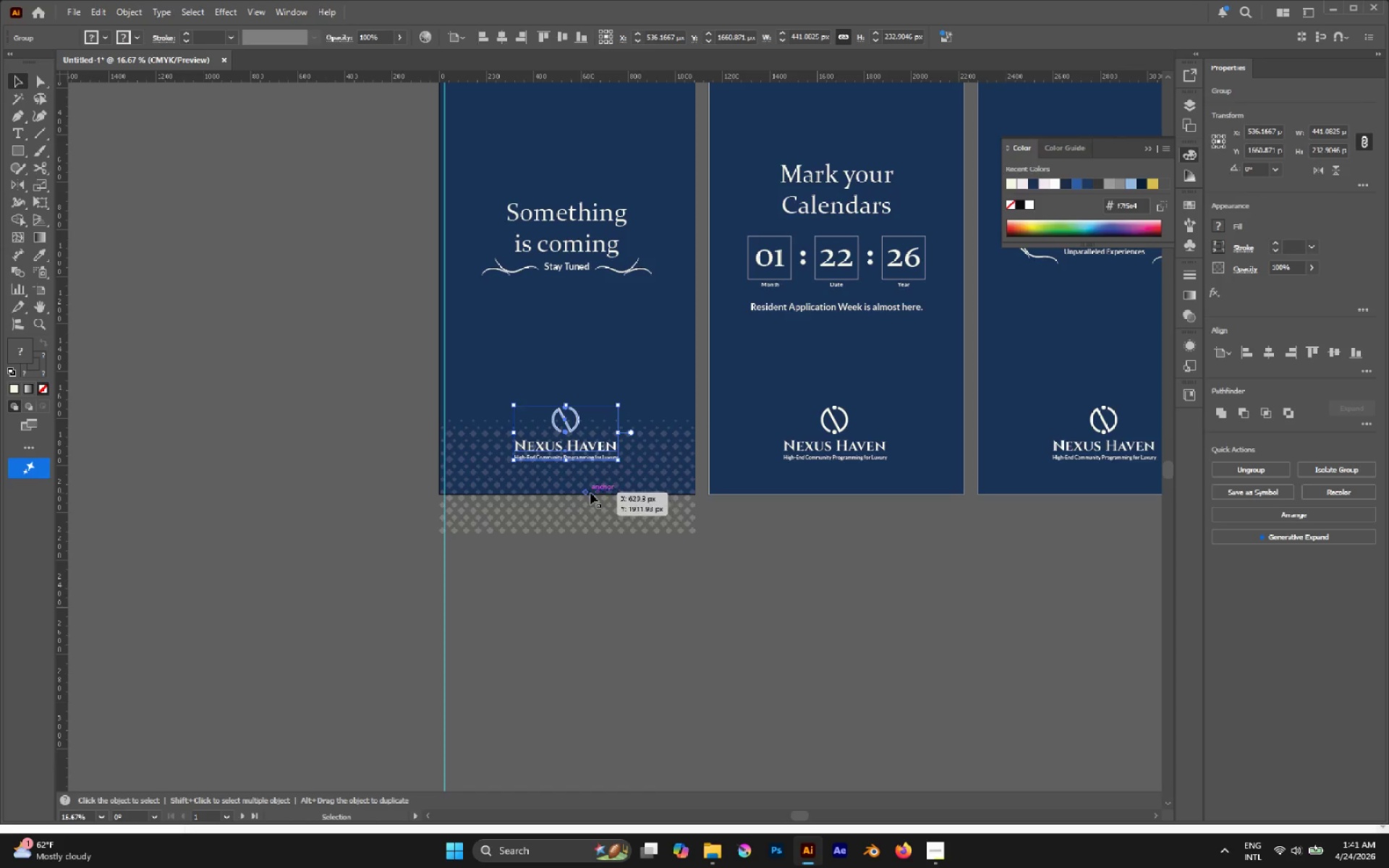 
left_click([590, 493])
 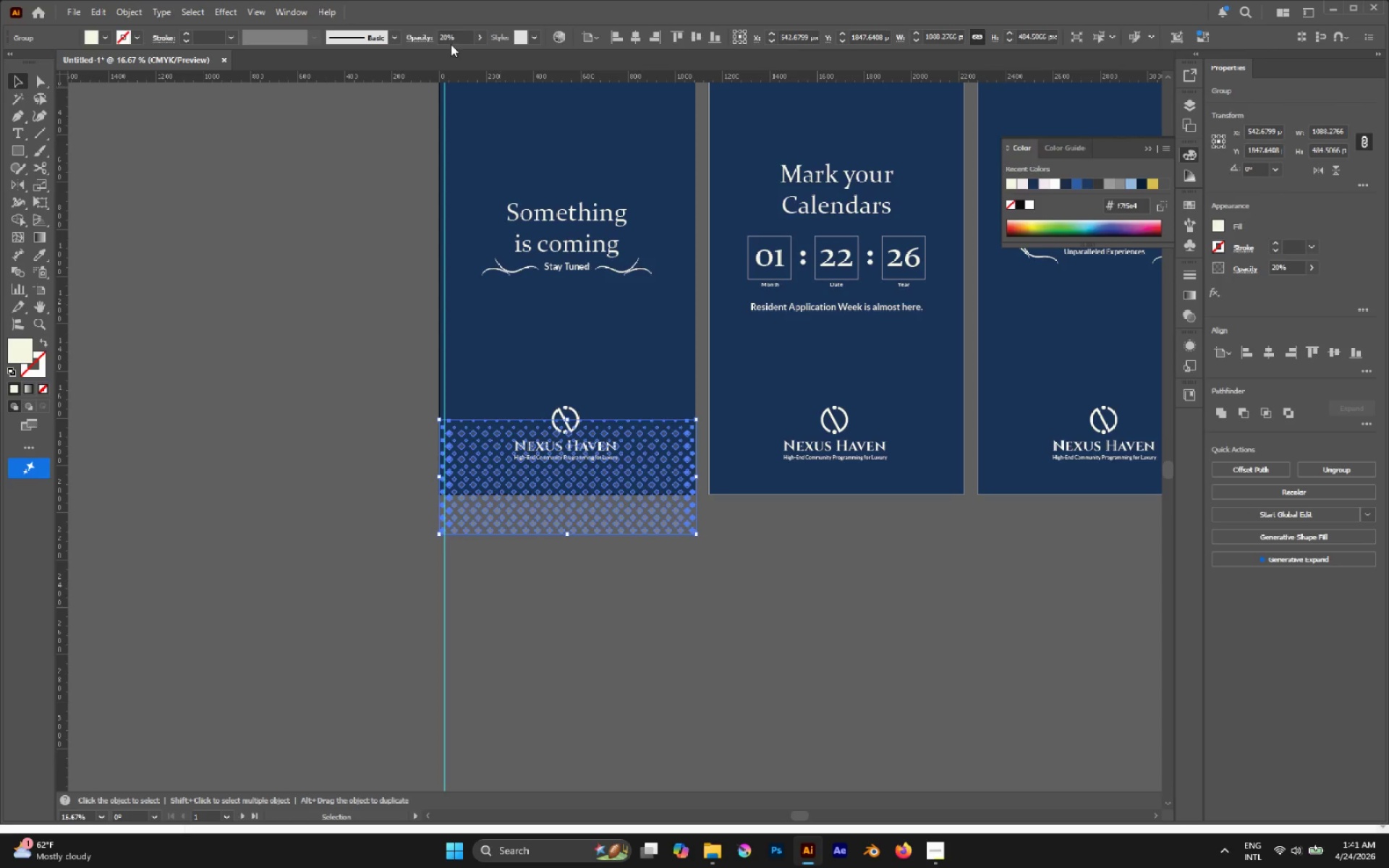 
left_click_drag(start_coordinate=[446, 38], to_coordinate=[435, 40])
 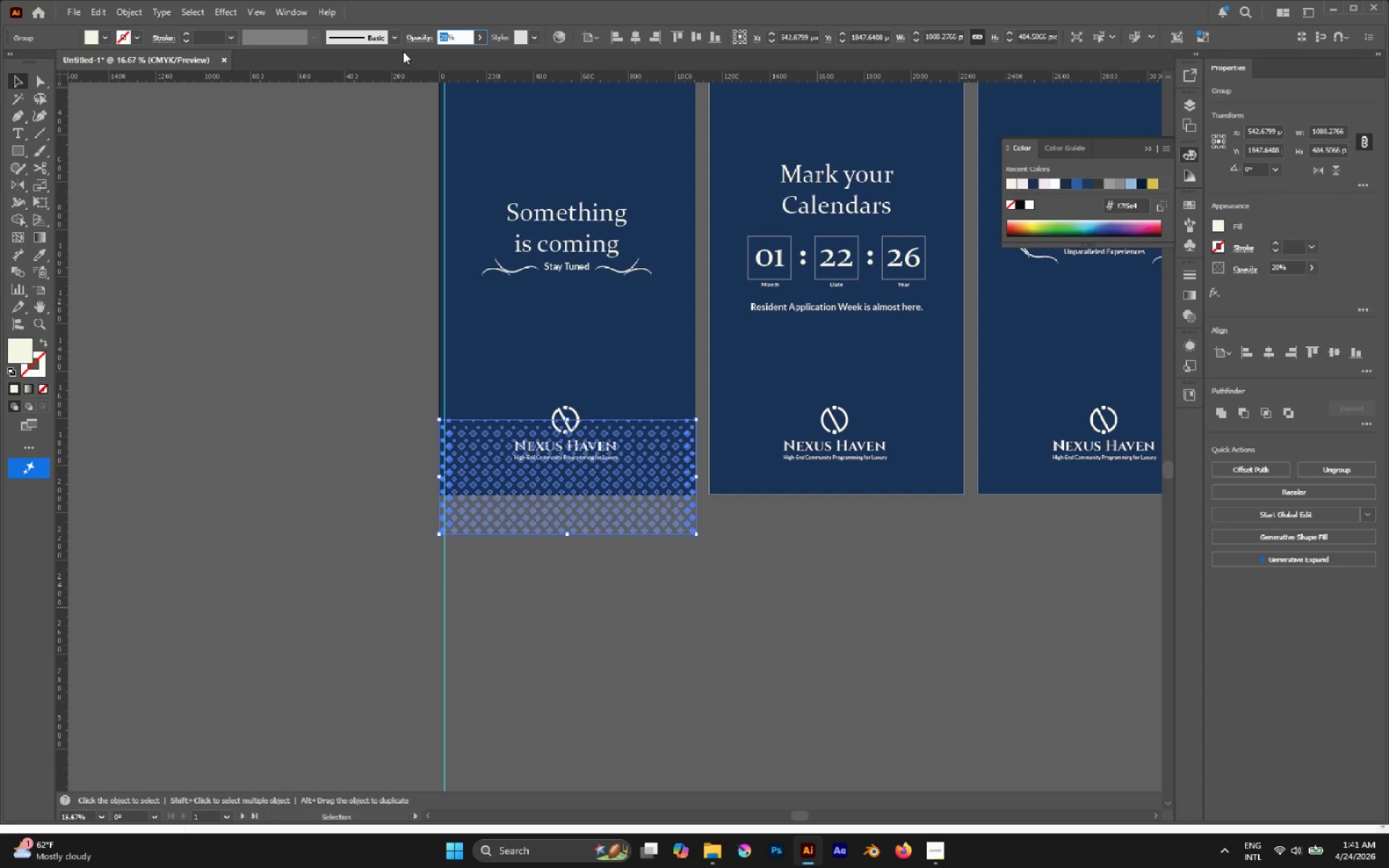 
type(10)
 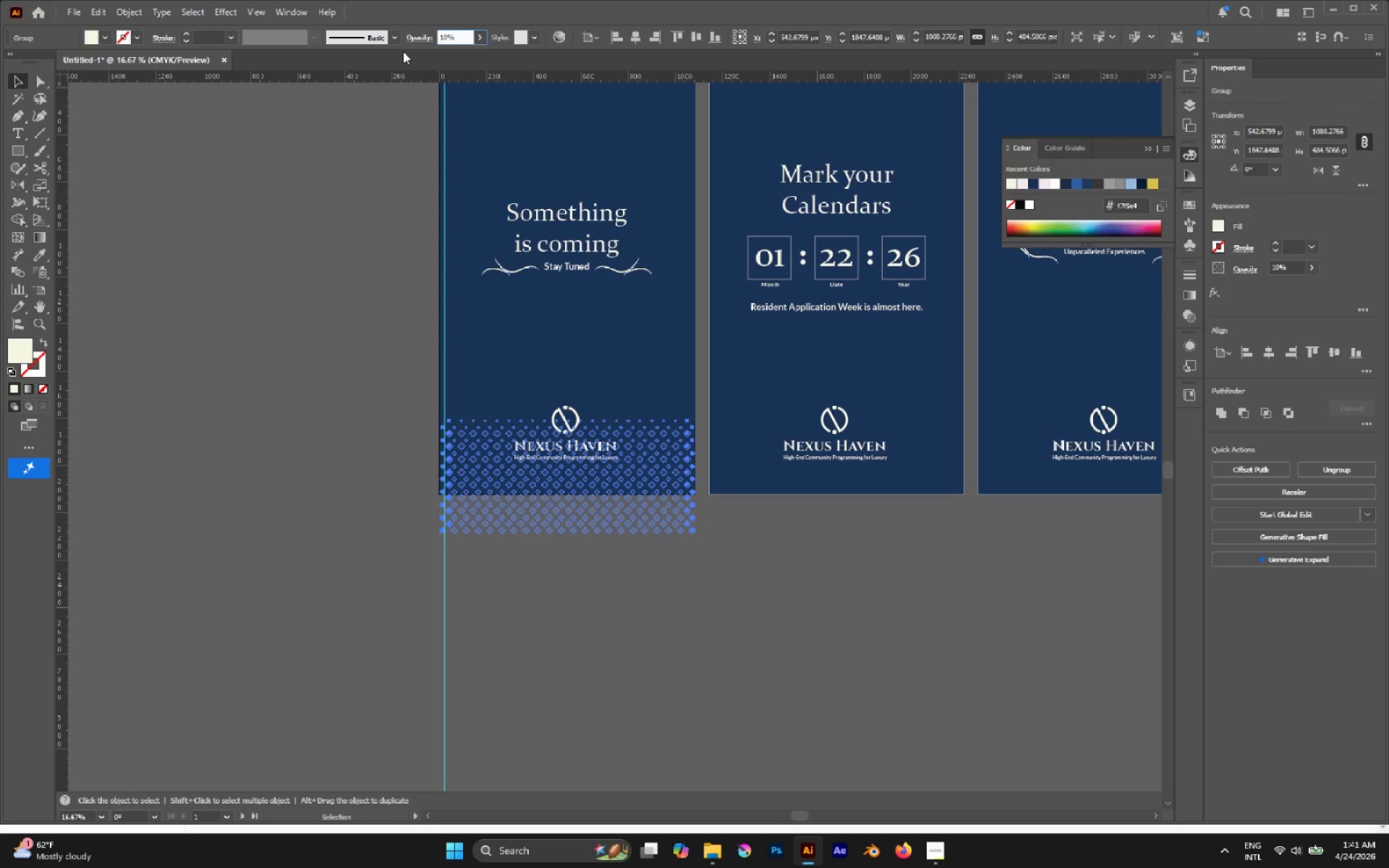 
key(Enter)
 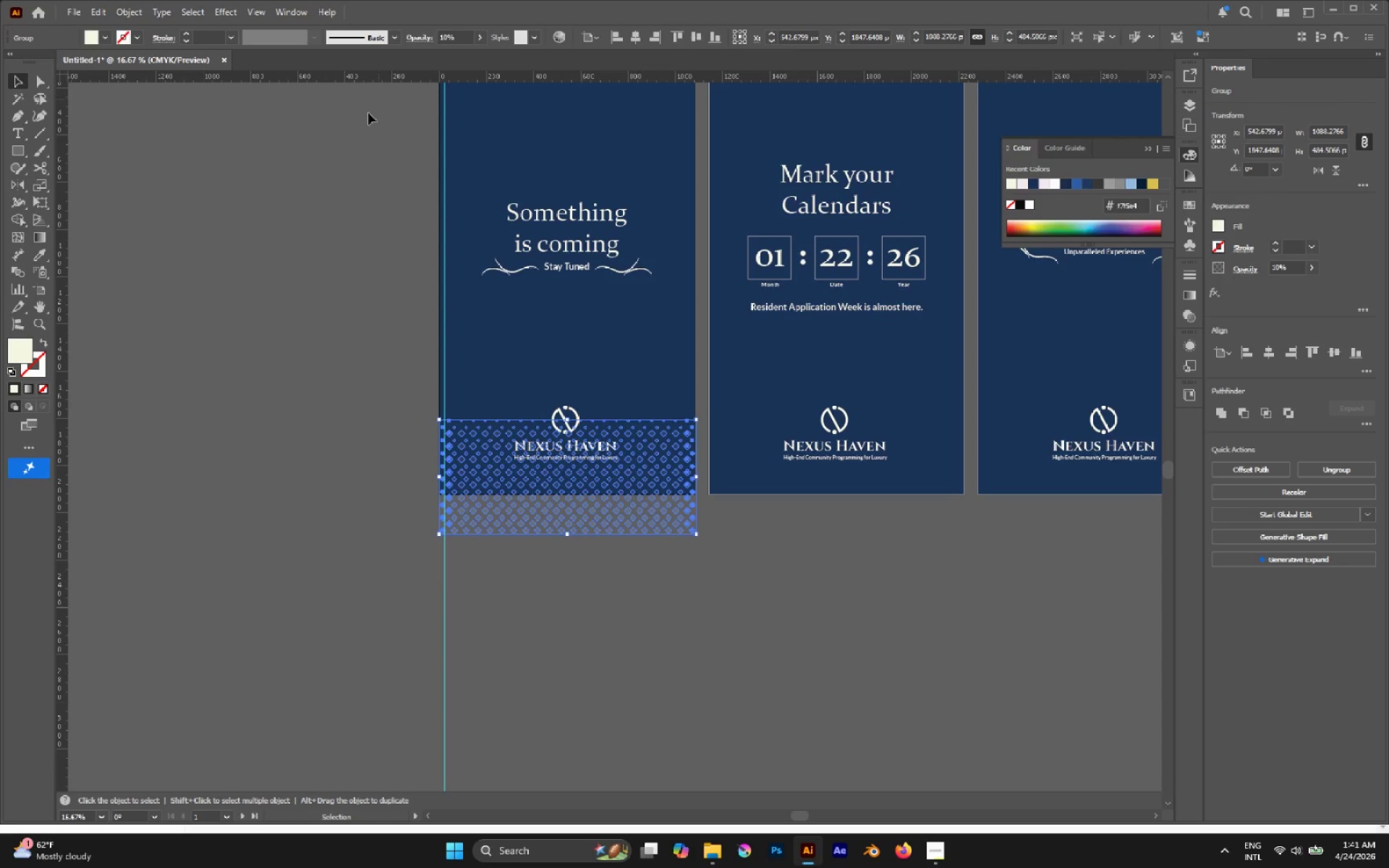 
left_click([363, 133])
 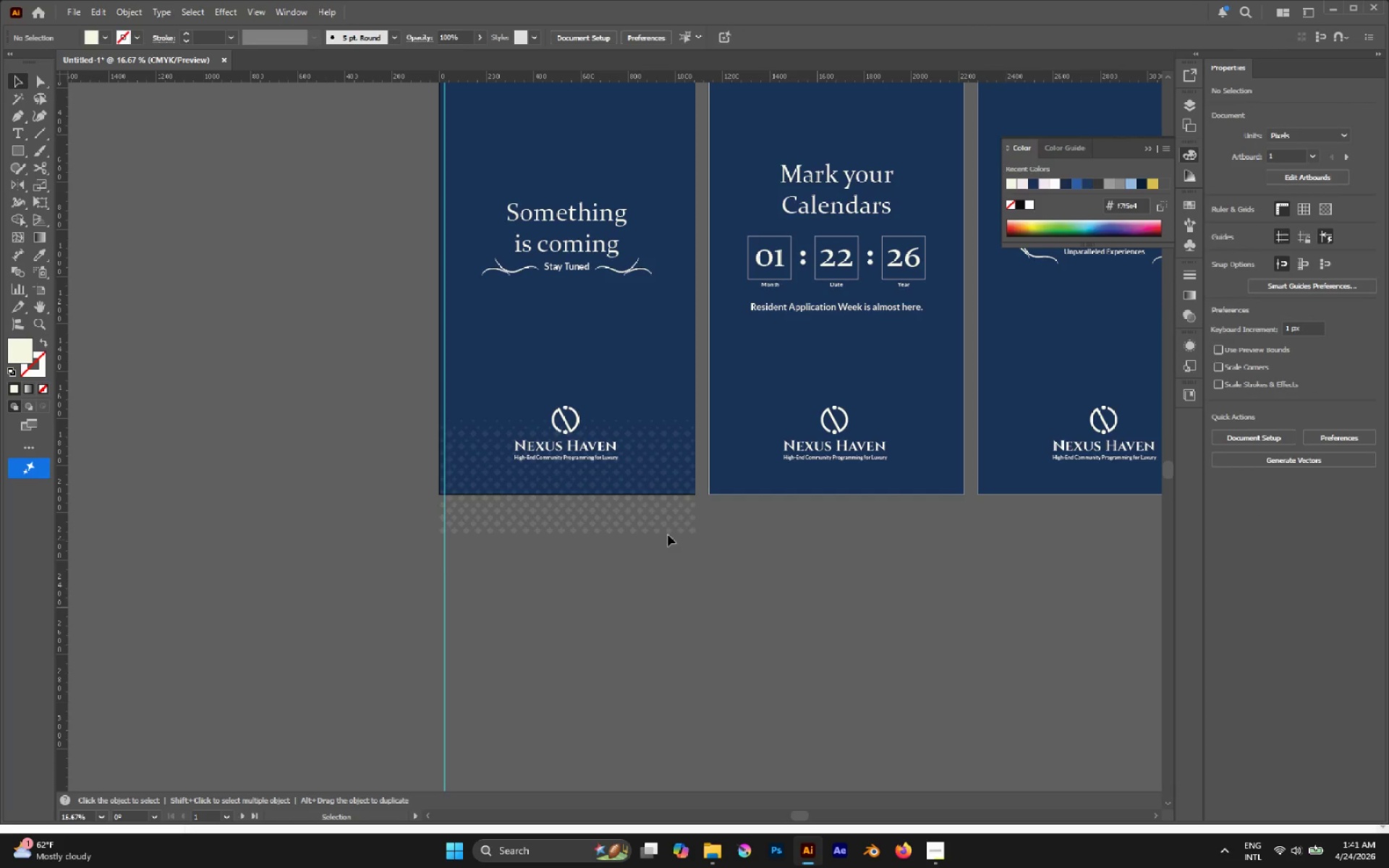 
hold_key(key=AltLeft, duration=0.58)
scroll: coordinate [598, 500], scroll_direction: up, amount: 4.0
 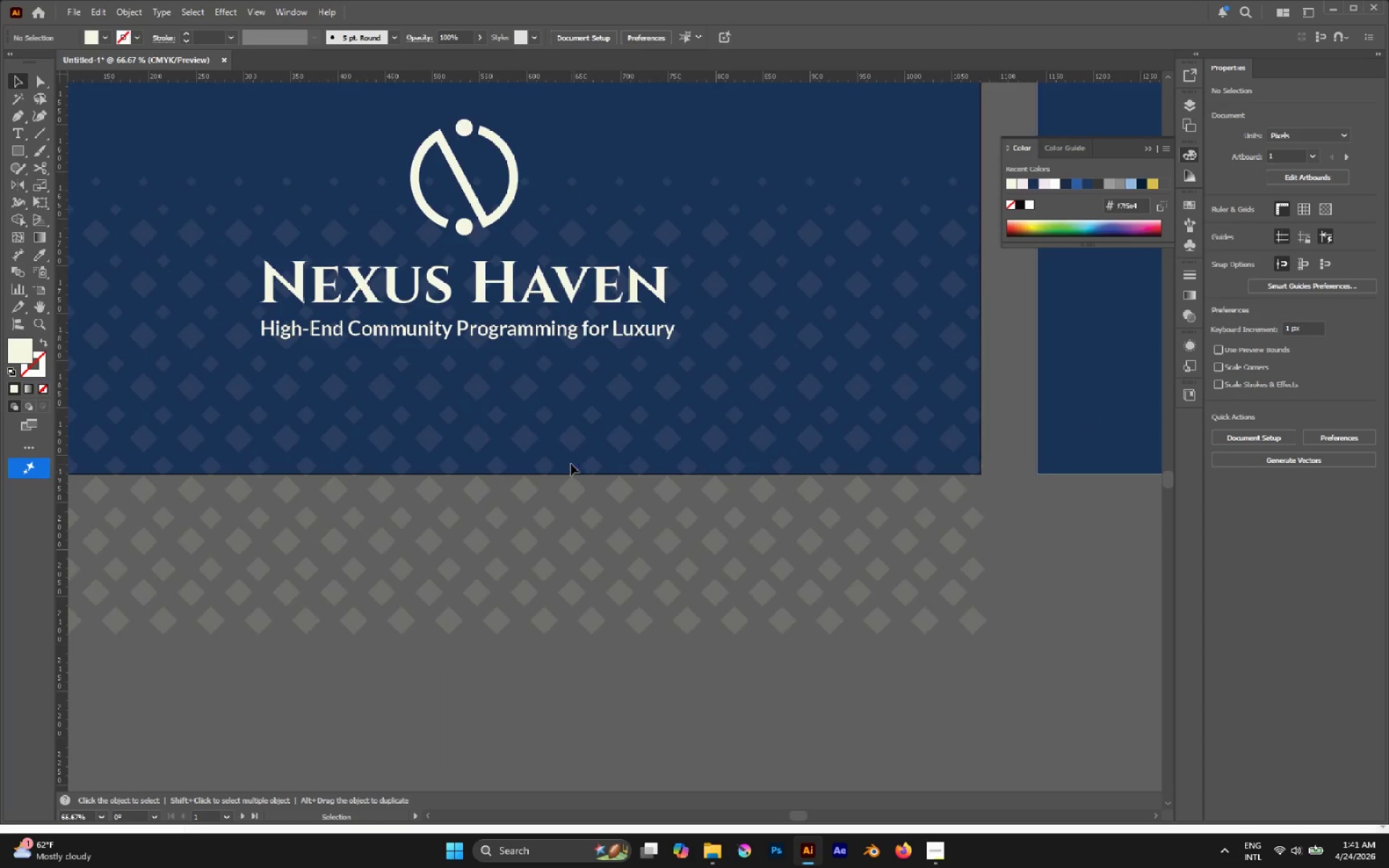 
hold_key(key=AltLeft, duration=0.34)
scroll: coordinate [571, 464], scroll_direction: down, amount: 2.0
 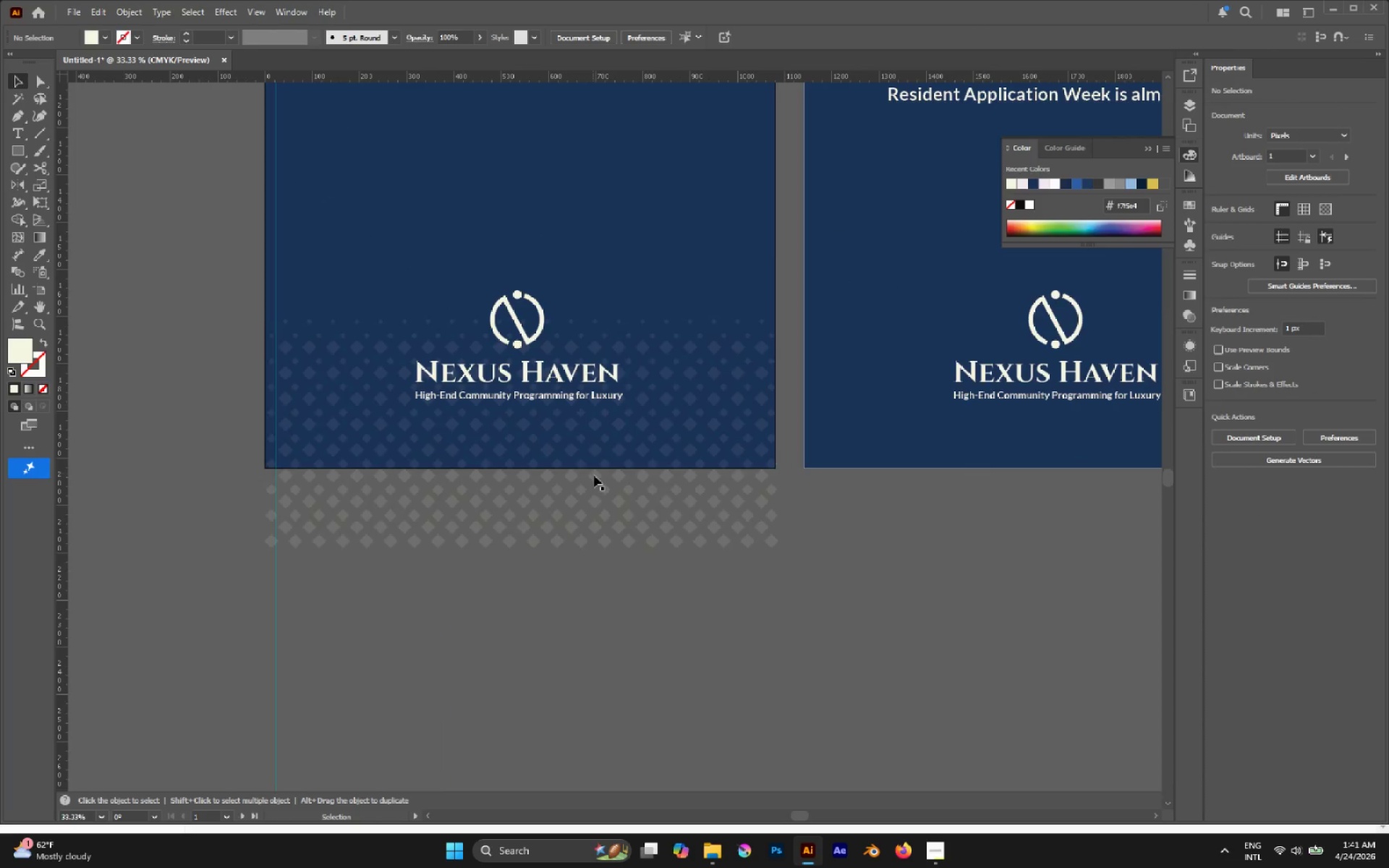 
left_click([595, 476])
 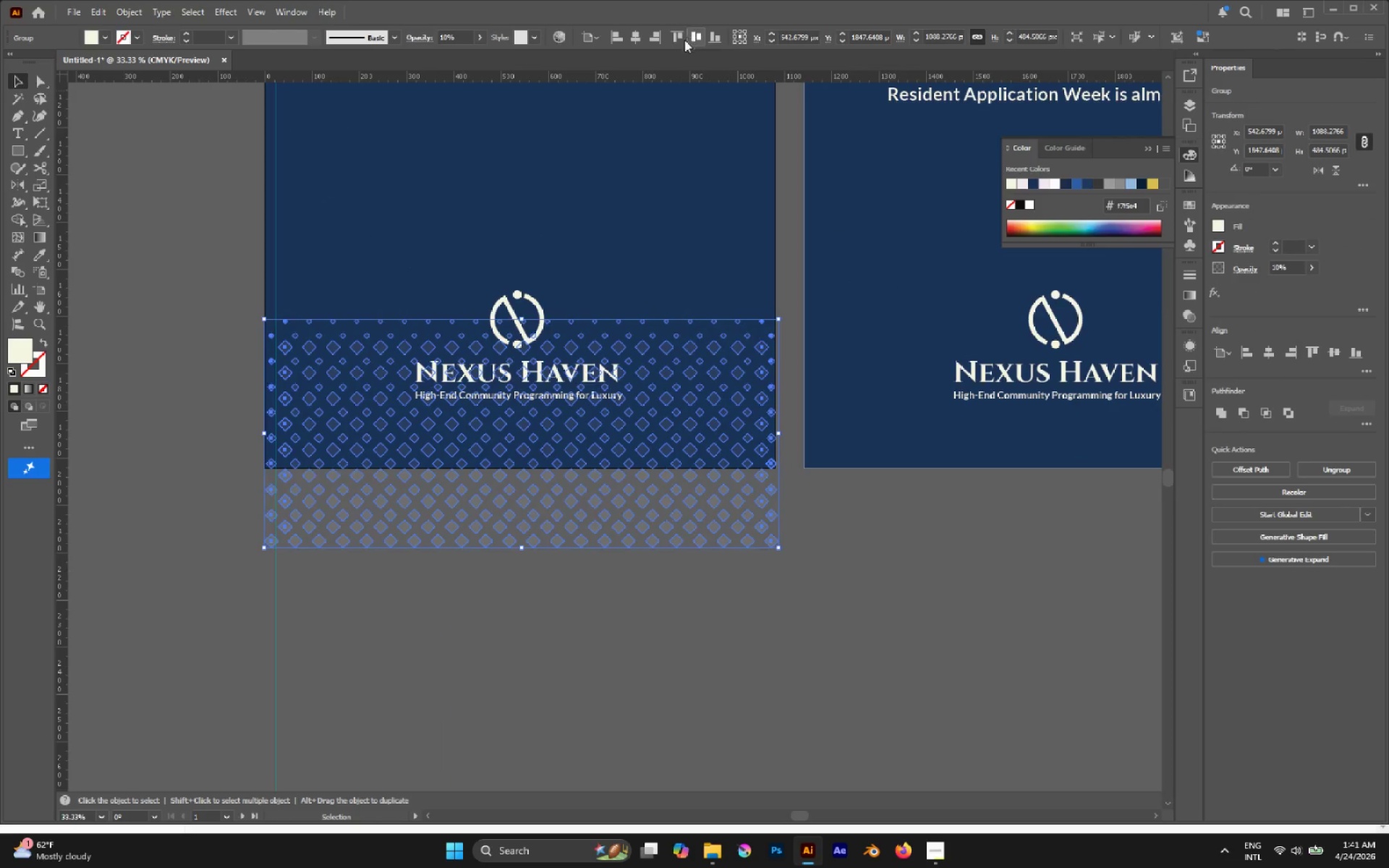 
left_click([632, 41])
 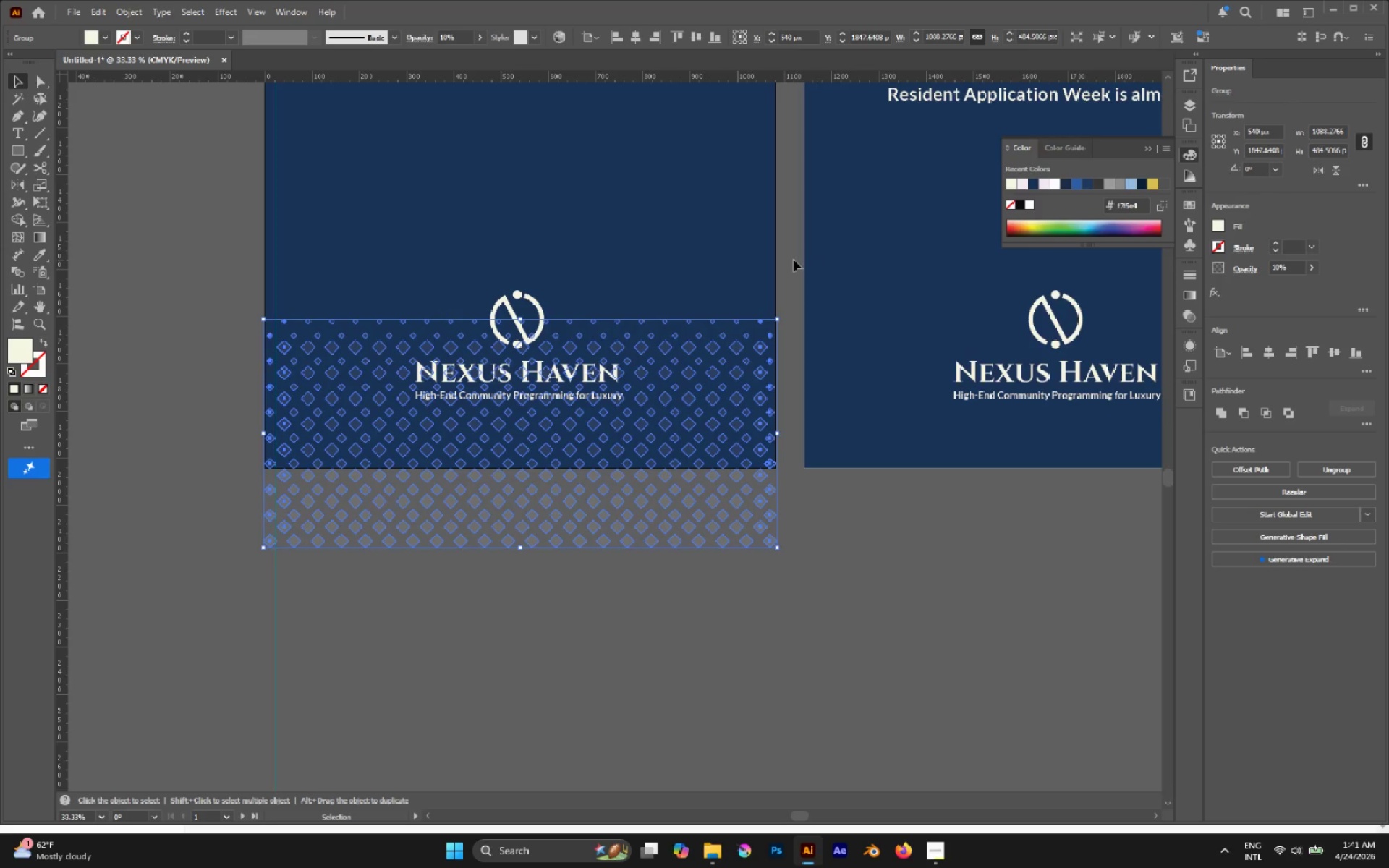 
left_click([794, 260])
 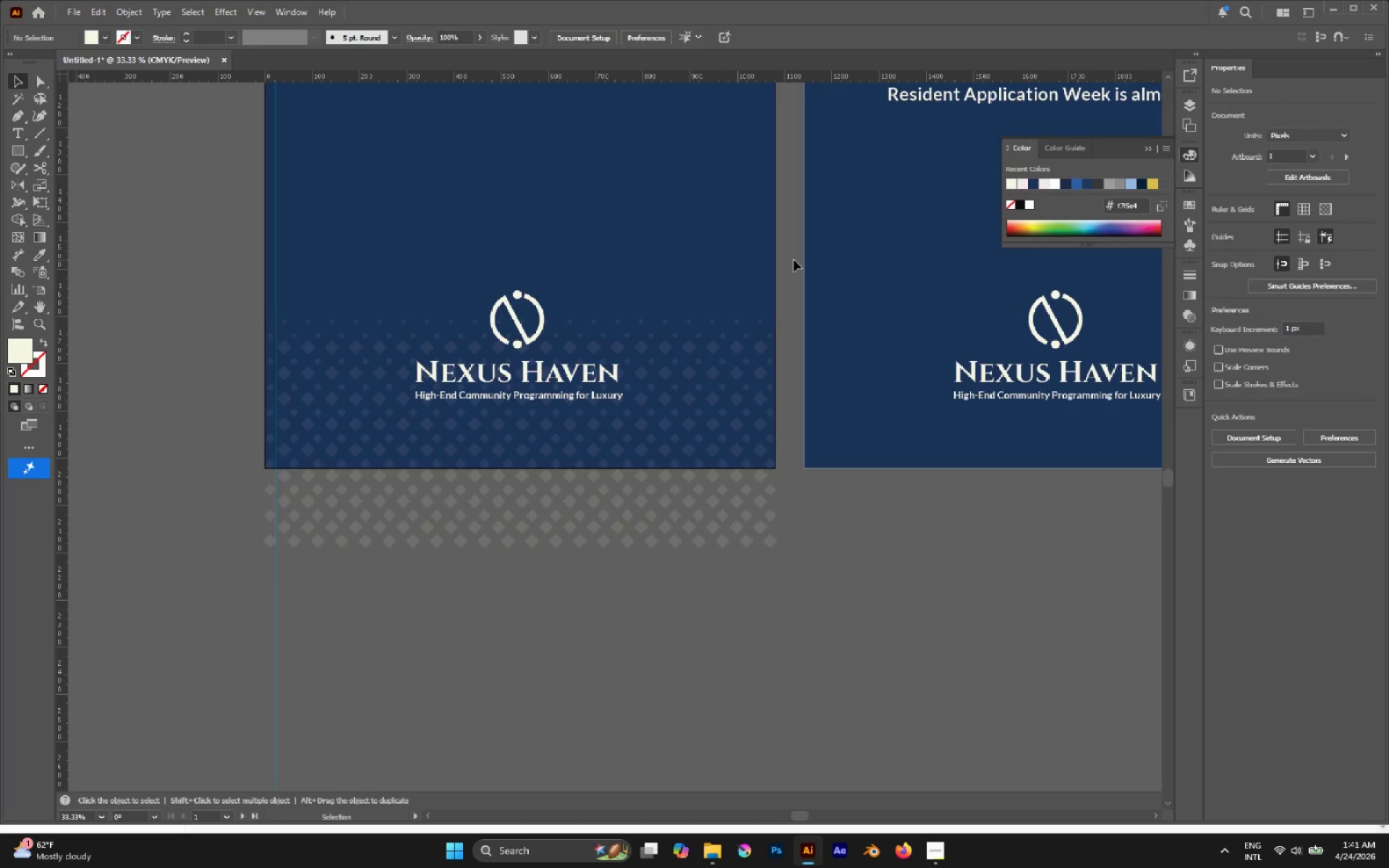 
scroll: coordinate [794, 260], scroll_direction: none, amount: 0.0
 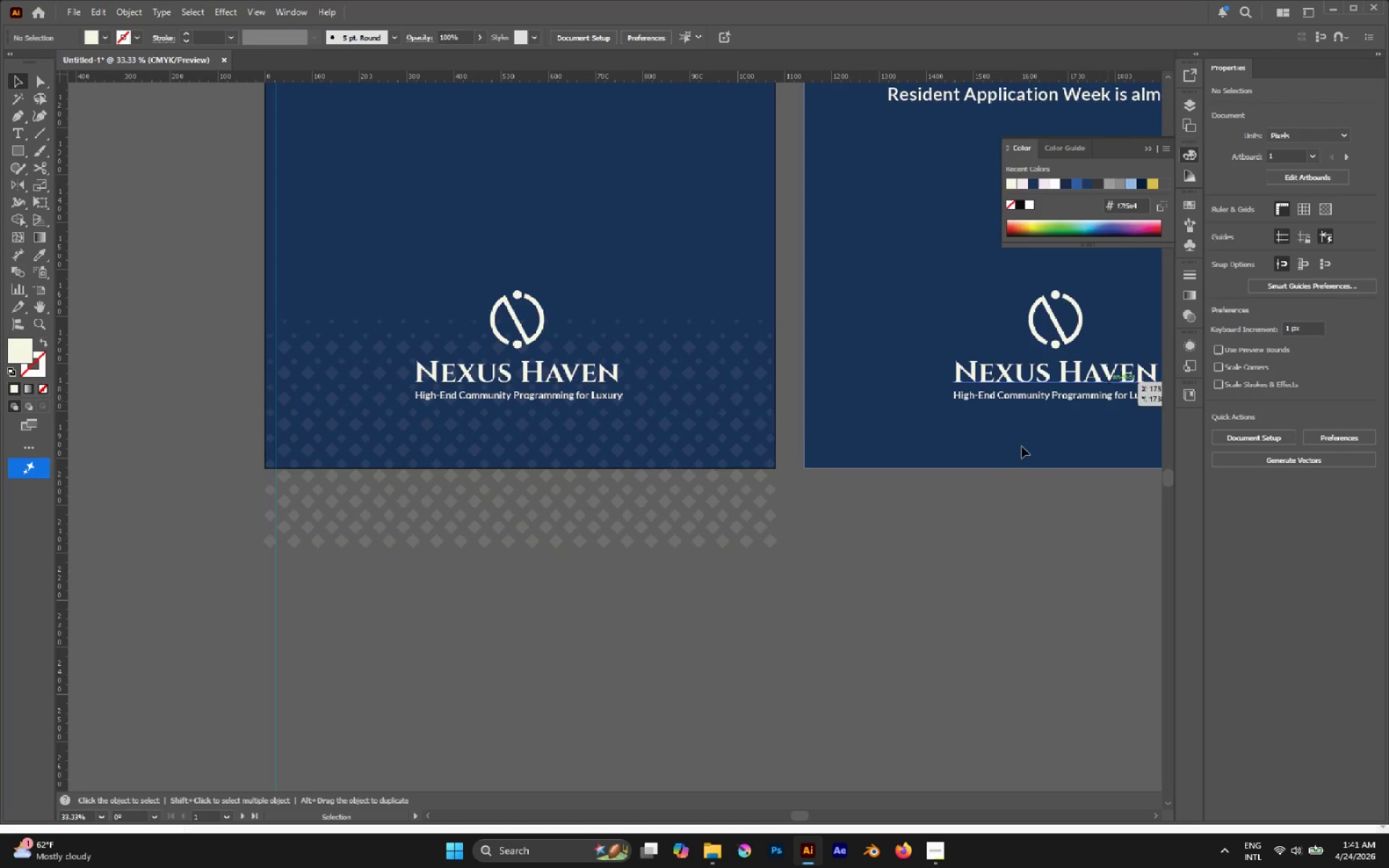 
hold_key(key=AltLeft, duration=0.62)
scroll: coordinate [561, 349], scroll_direction: none, amount: 0.0
 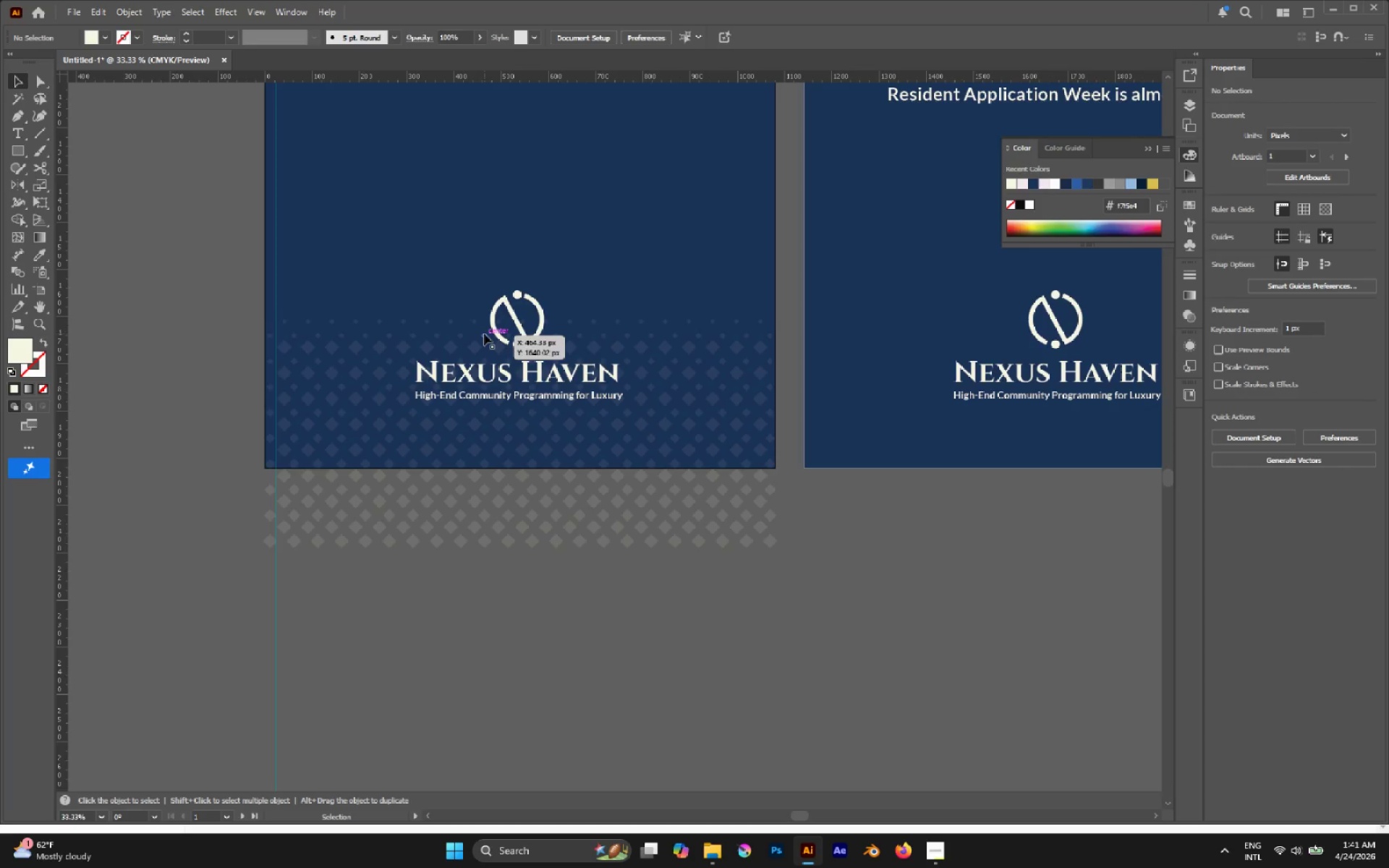 
hold_key(key=AltLeft, duration=0.45)
scroll: coordinate [526, 338], scroll_direction: up, amount: 1.0
 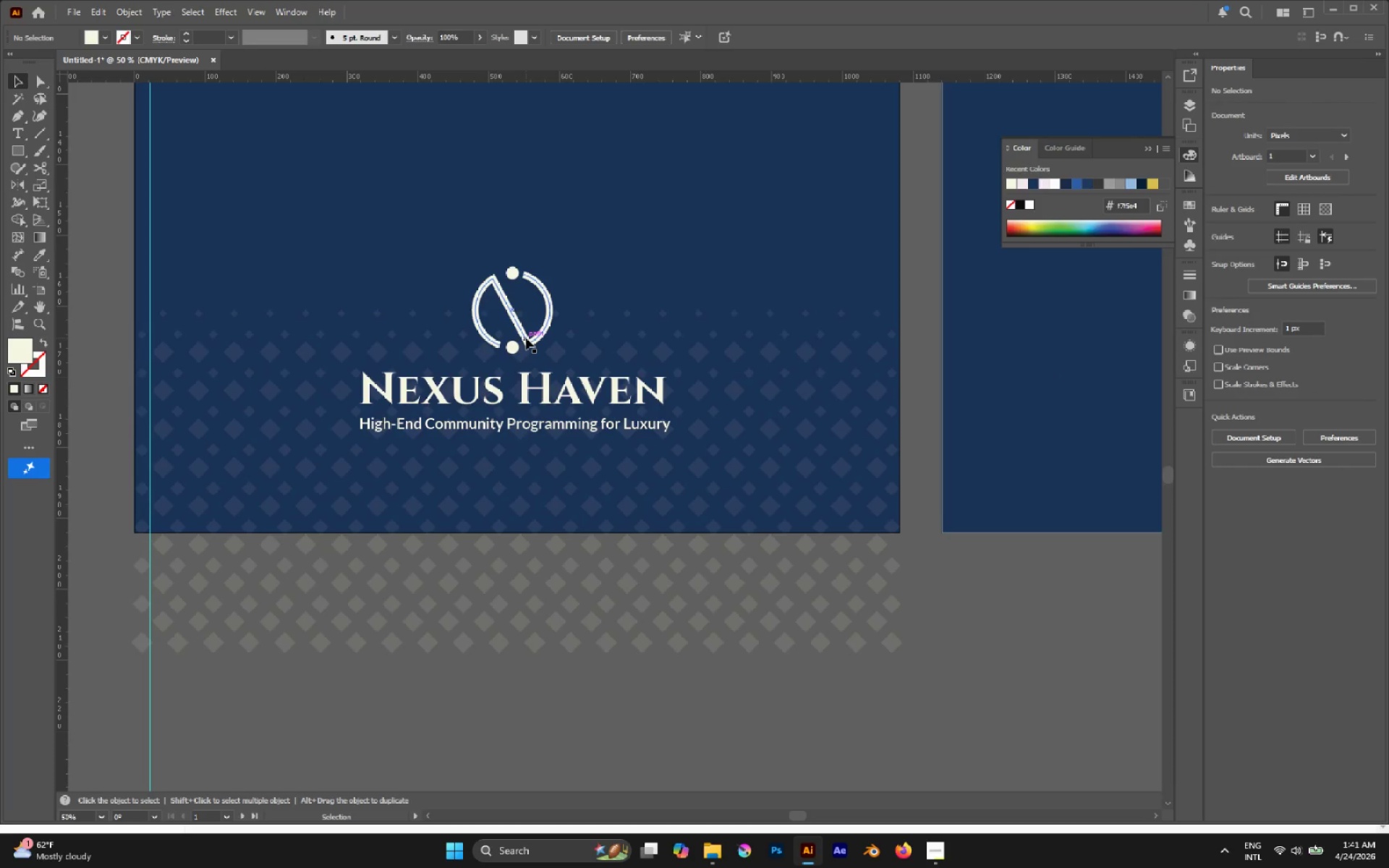 
hold_key(key=AltLeft, duration=0.44)
scroll: coordinate [526, 338], scroll_direction: down, amount: 1.0
 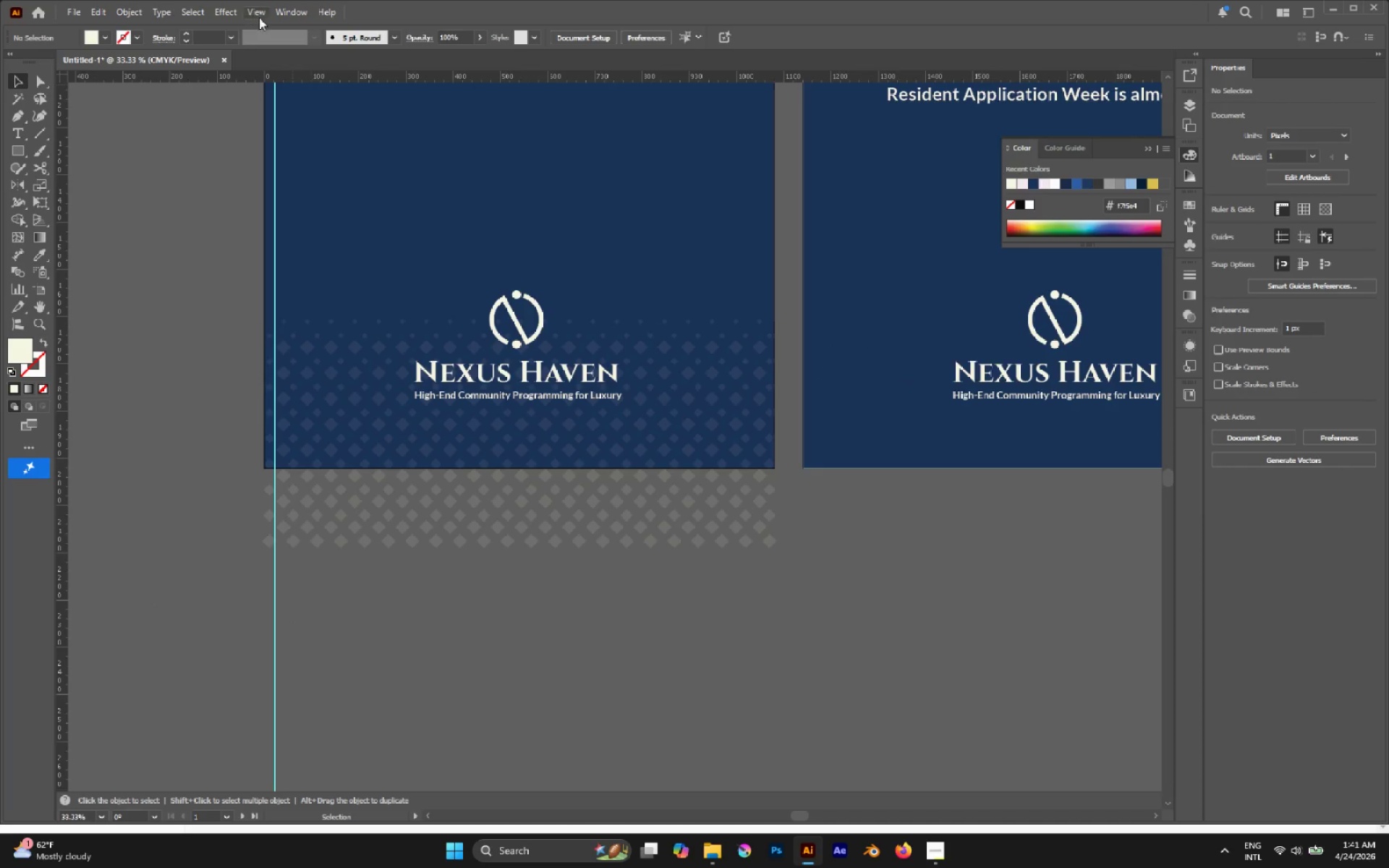 
left_click([263, 15])
 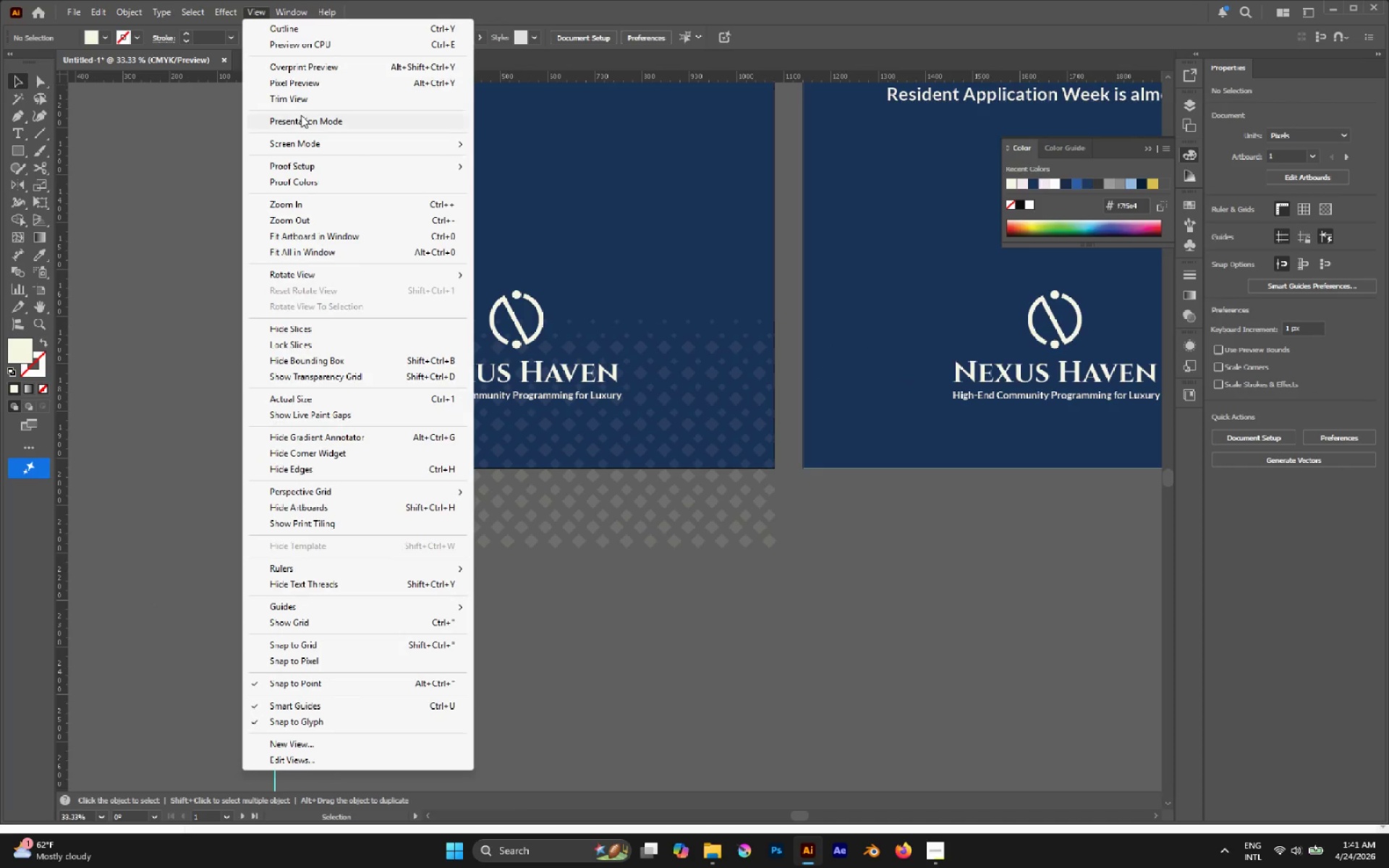 
left_click([301, 115])
 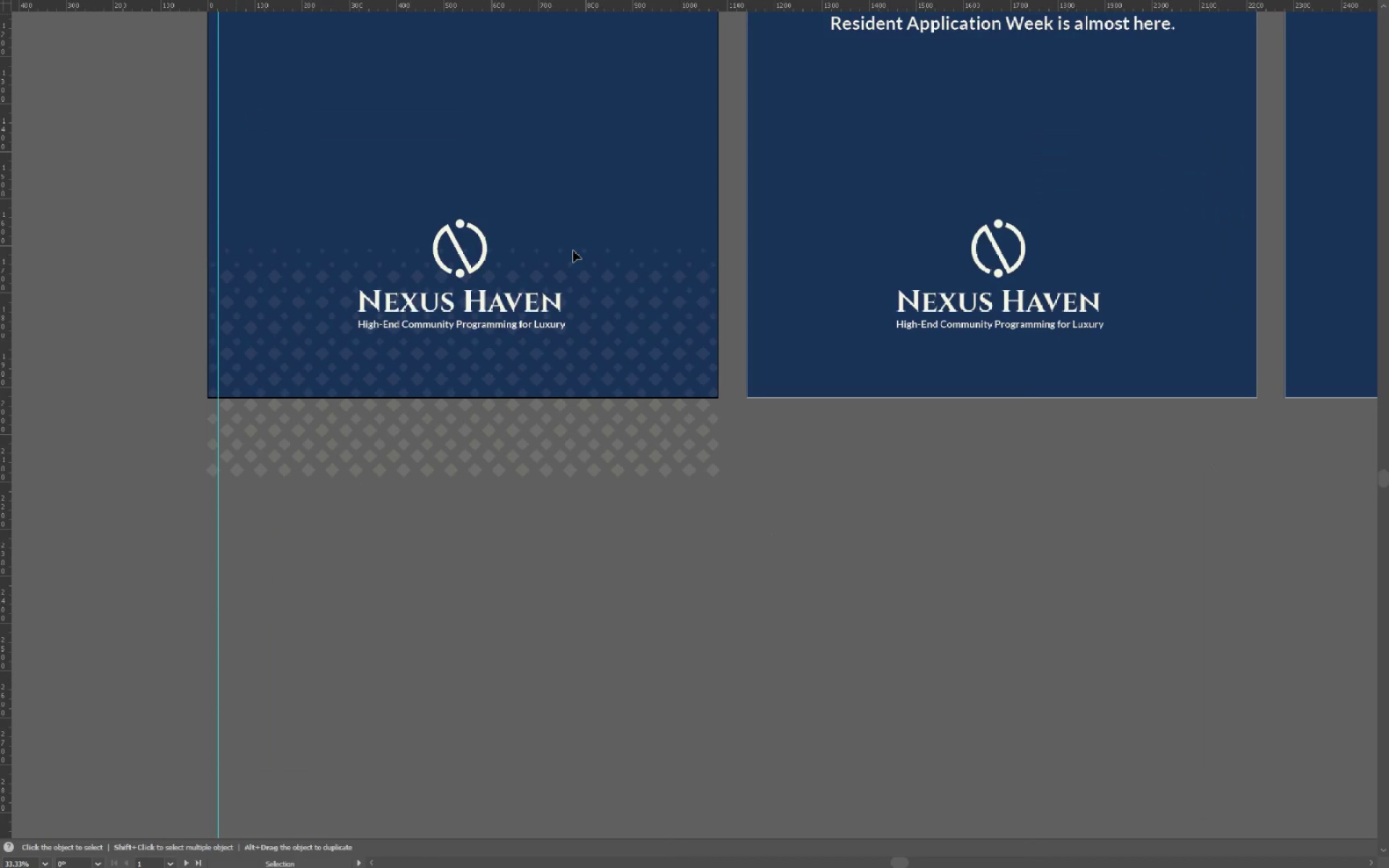 
key(ArrowRight)
 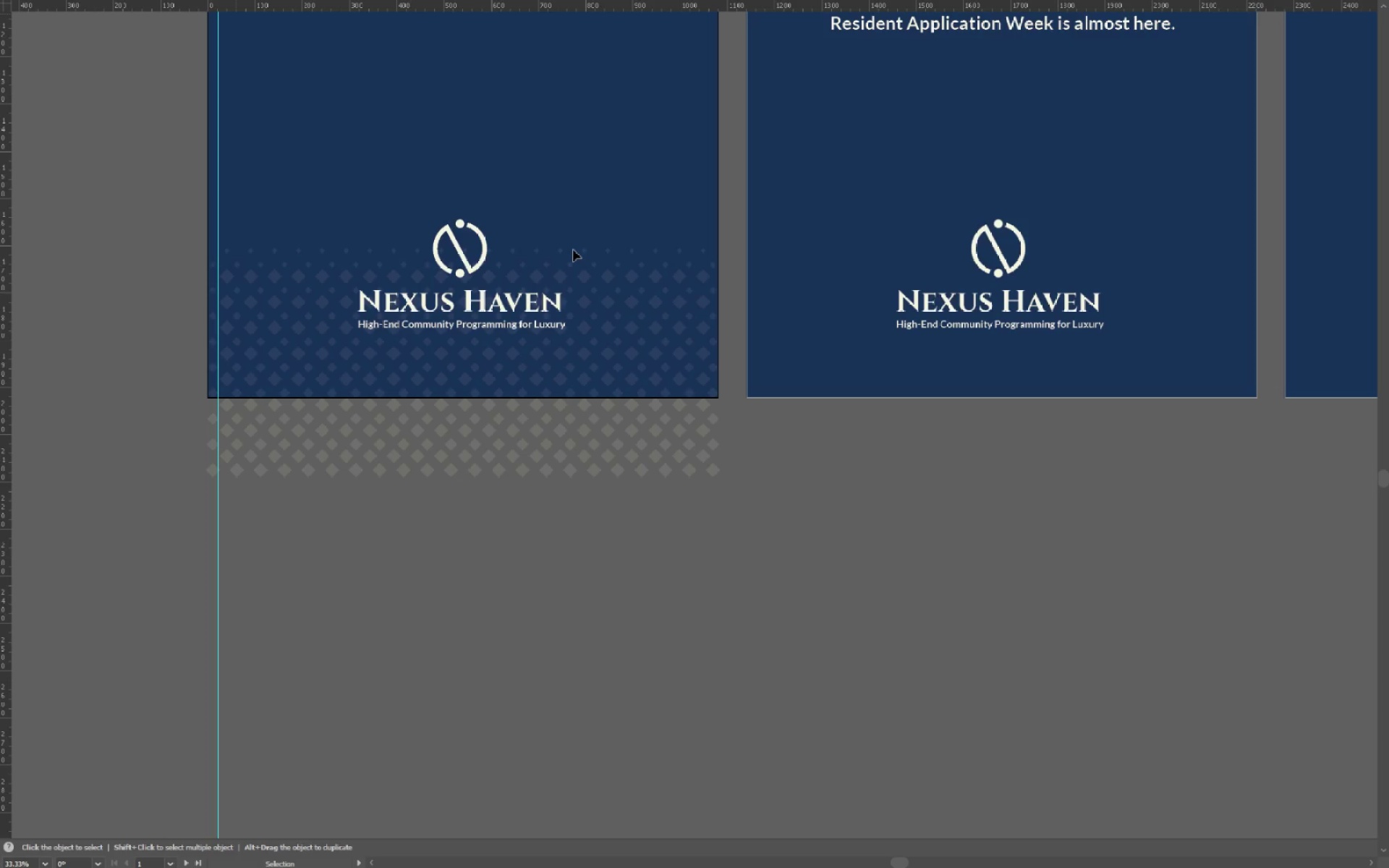 
key(Escape)
 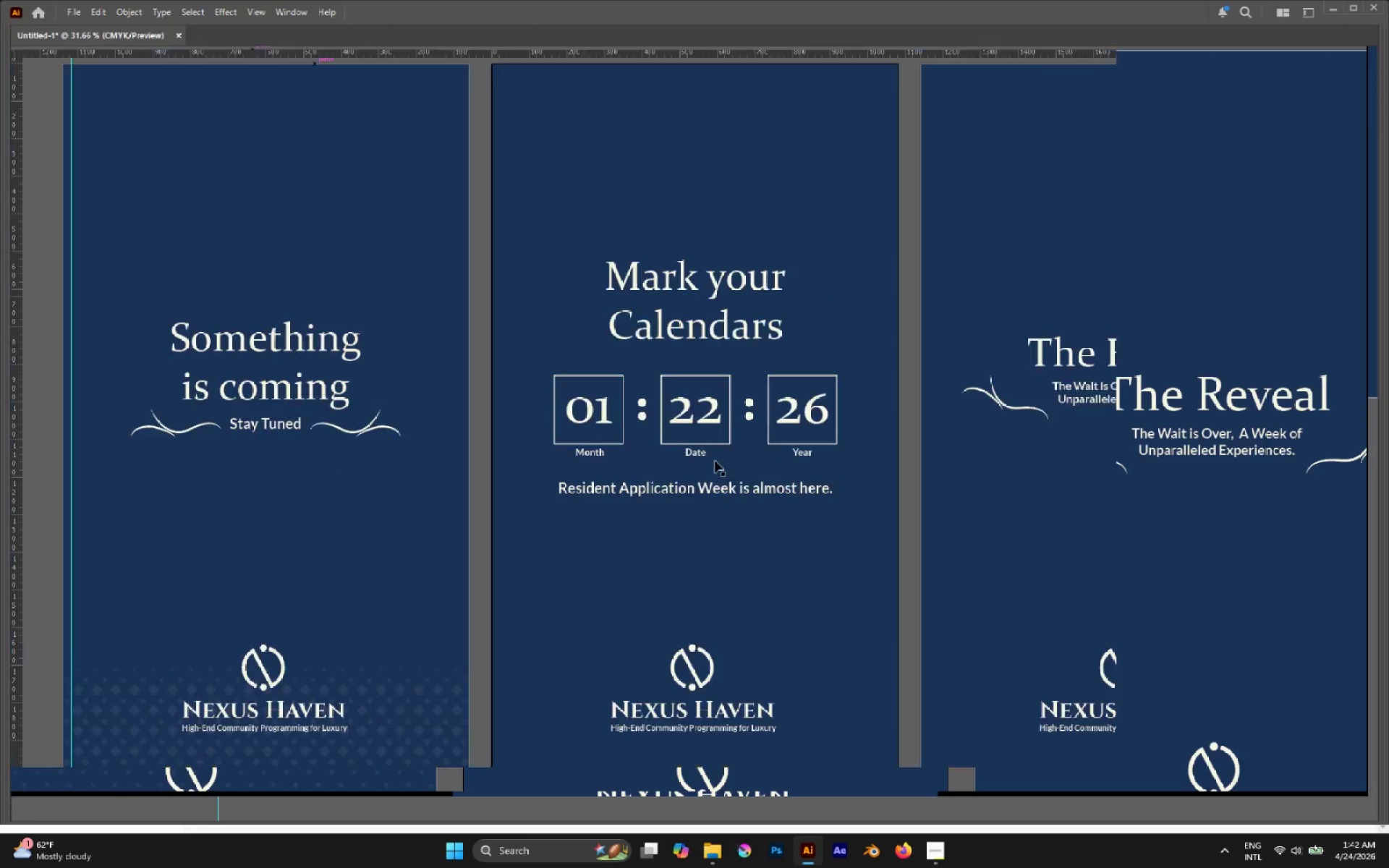 
hold_key(key=AltLeft, duration=0.48)
scroll: coordinate [694, 471], scroll_direction: down, amount: 2.0
 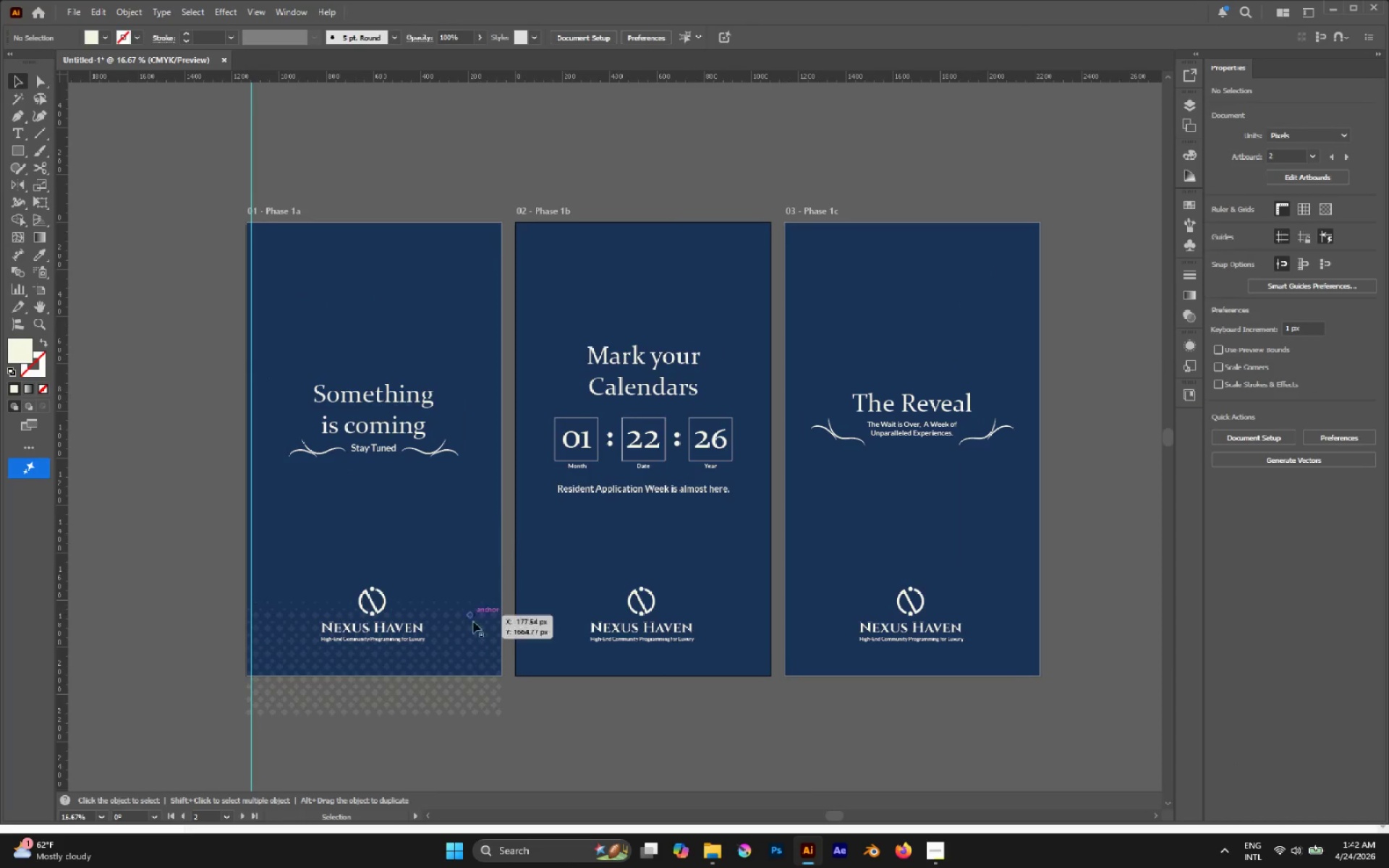 
left_click([470, 633])
 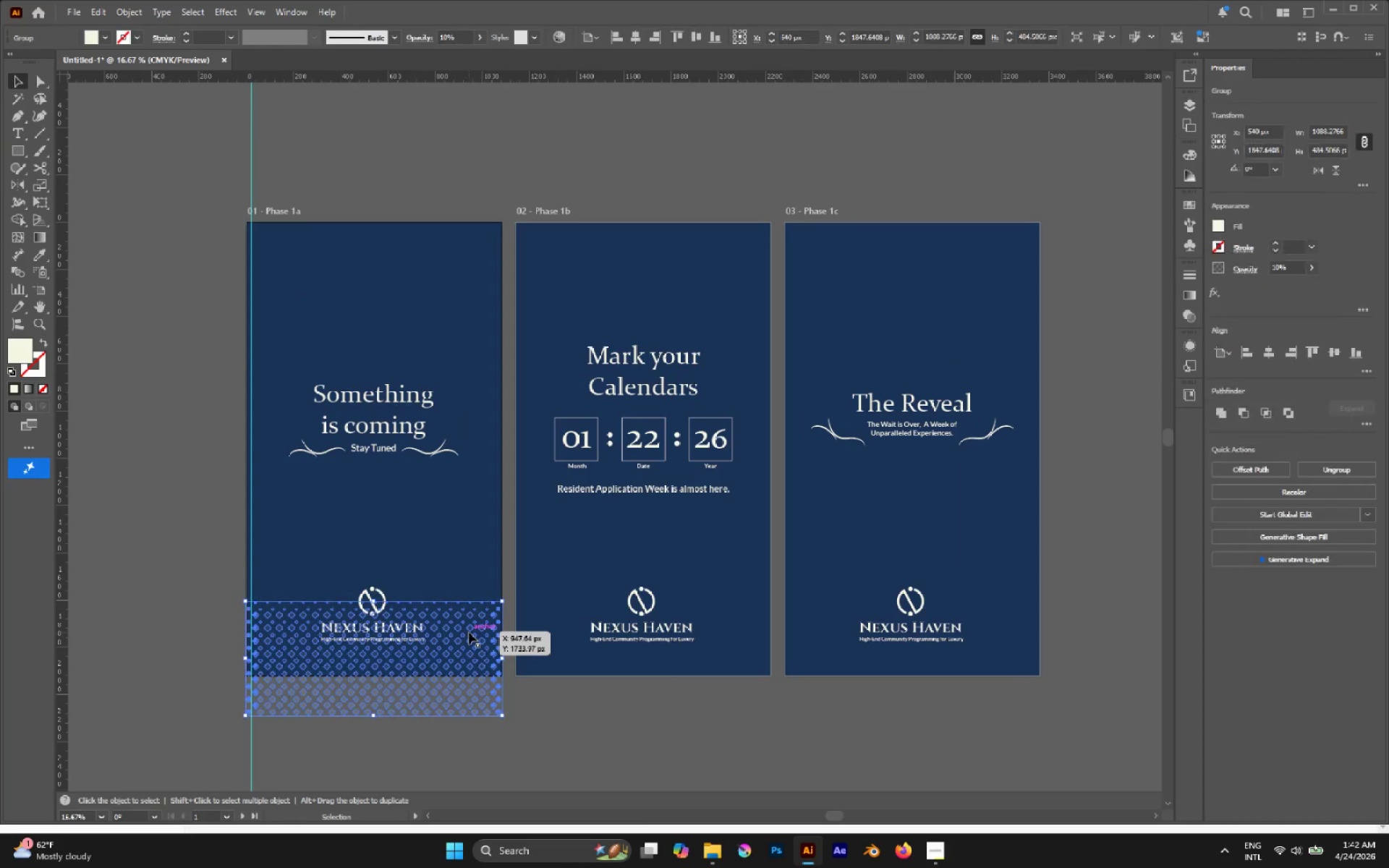 
hold_key(key=ControlLeft, duration=1.09)
 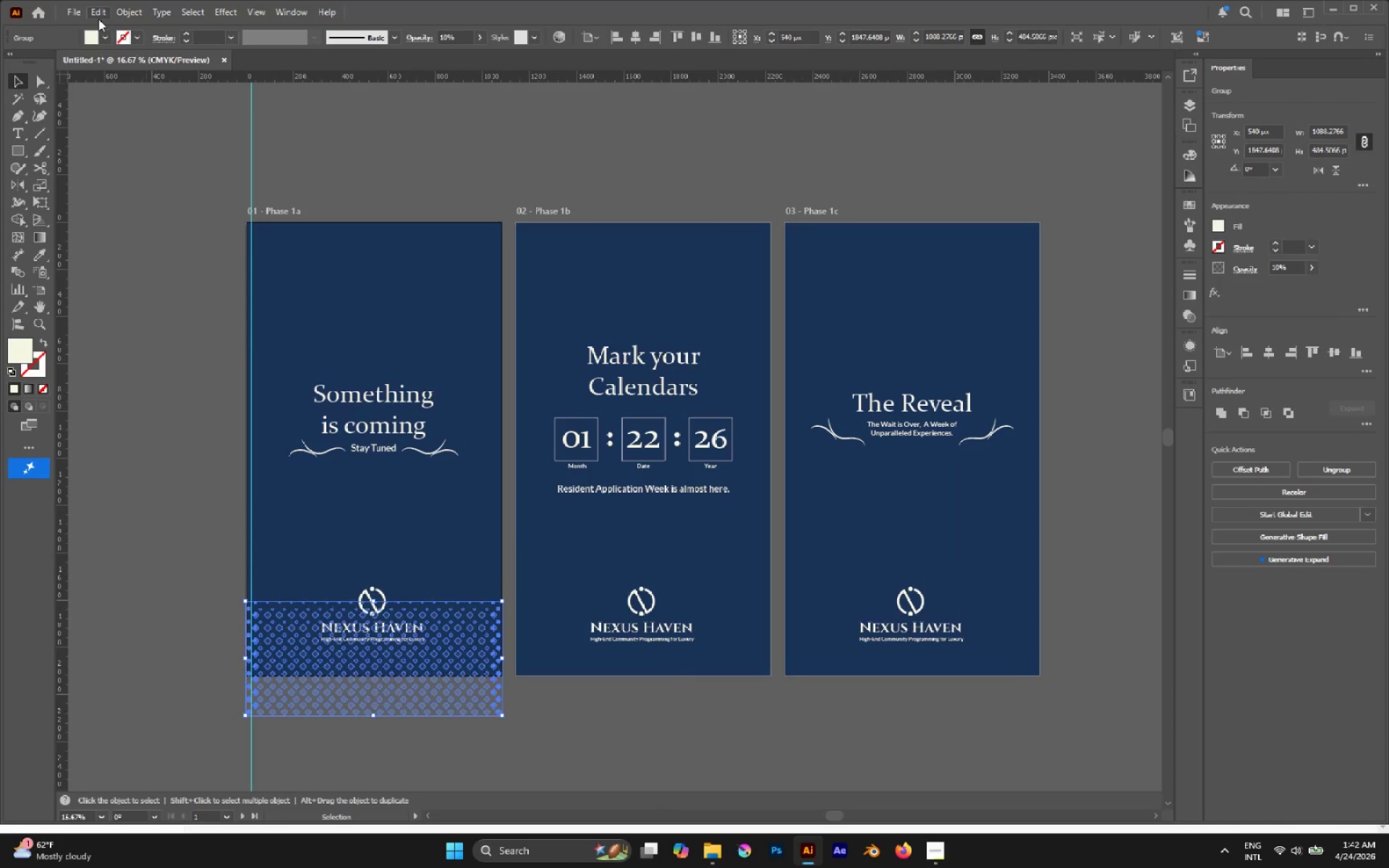 
left_click([97, 12])
 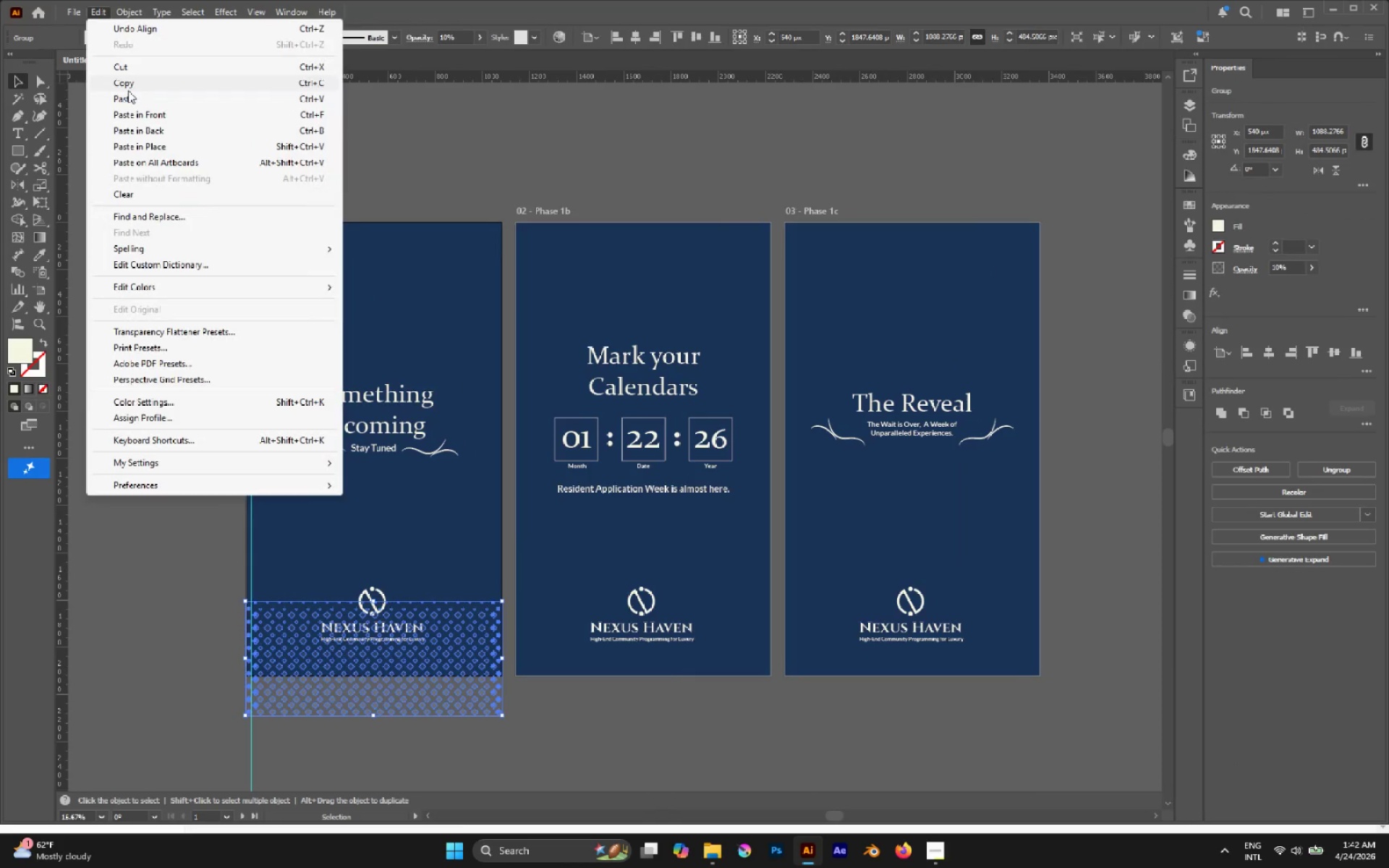 
left_click([128, 87])
 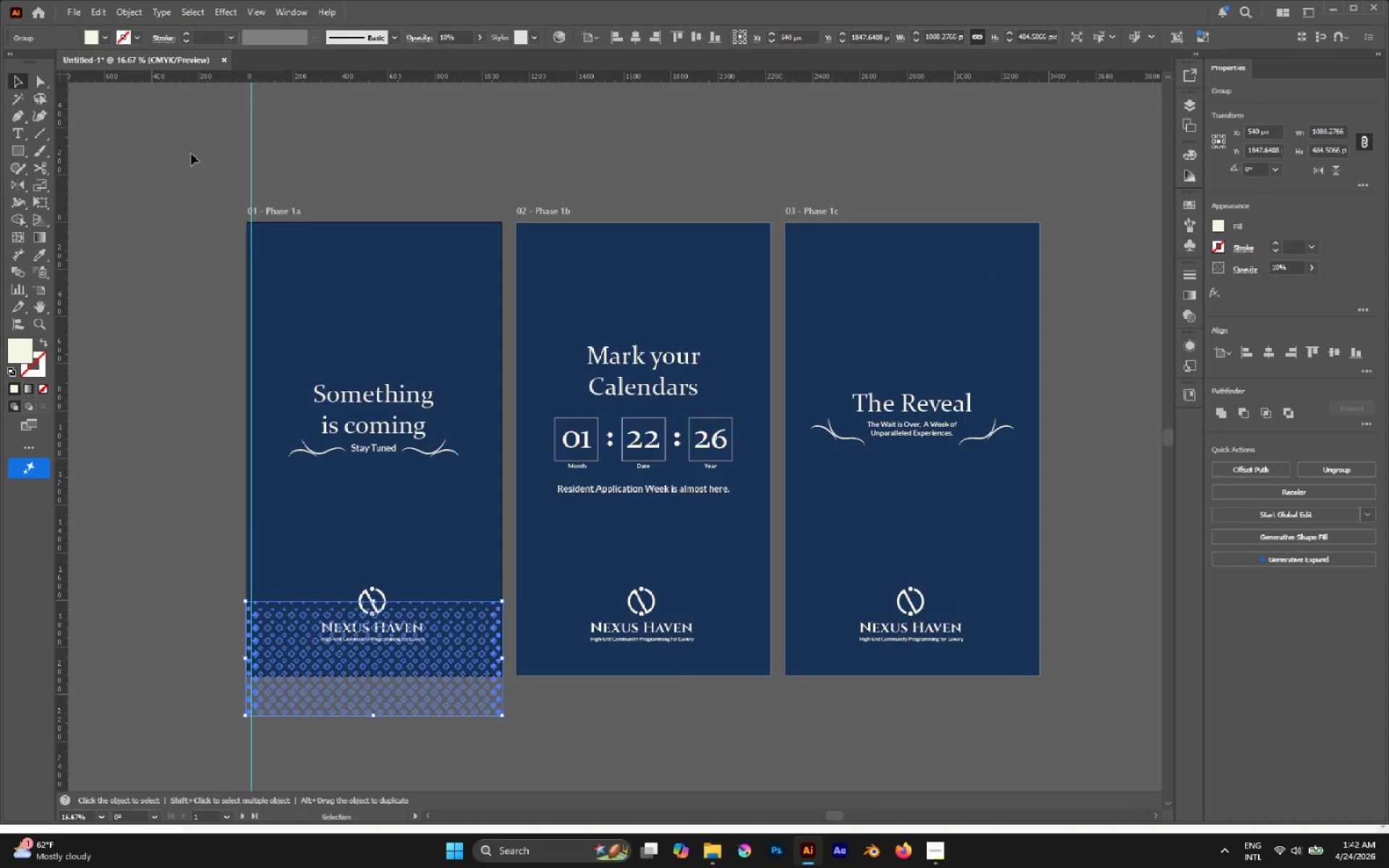 
key(V)
 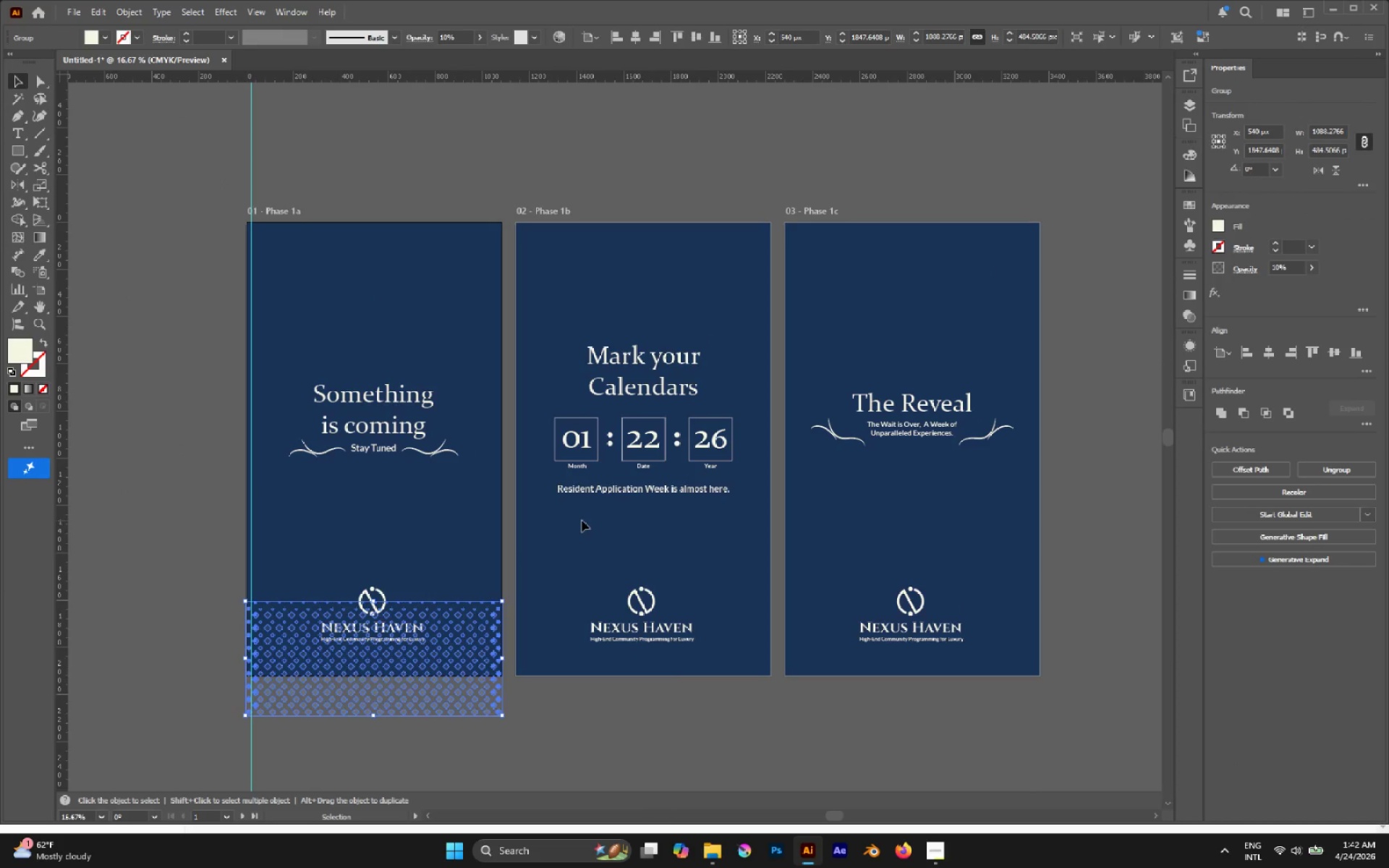 
left_click([582, 520])
 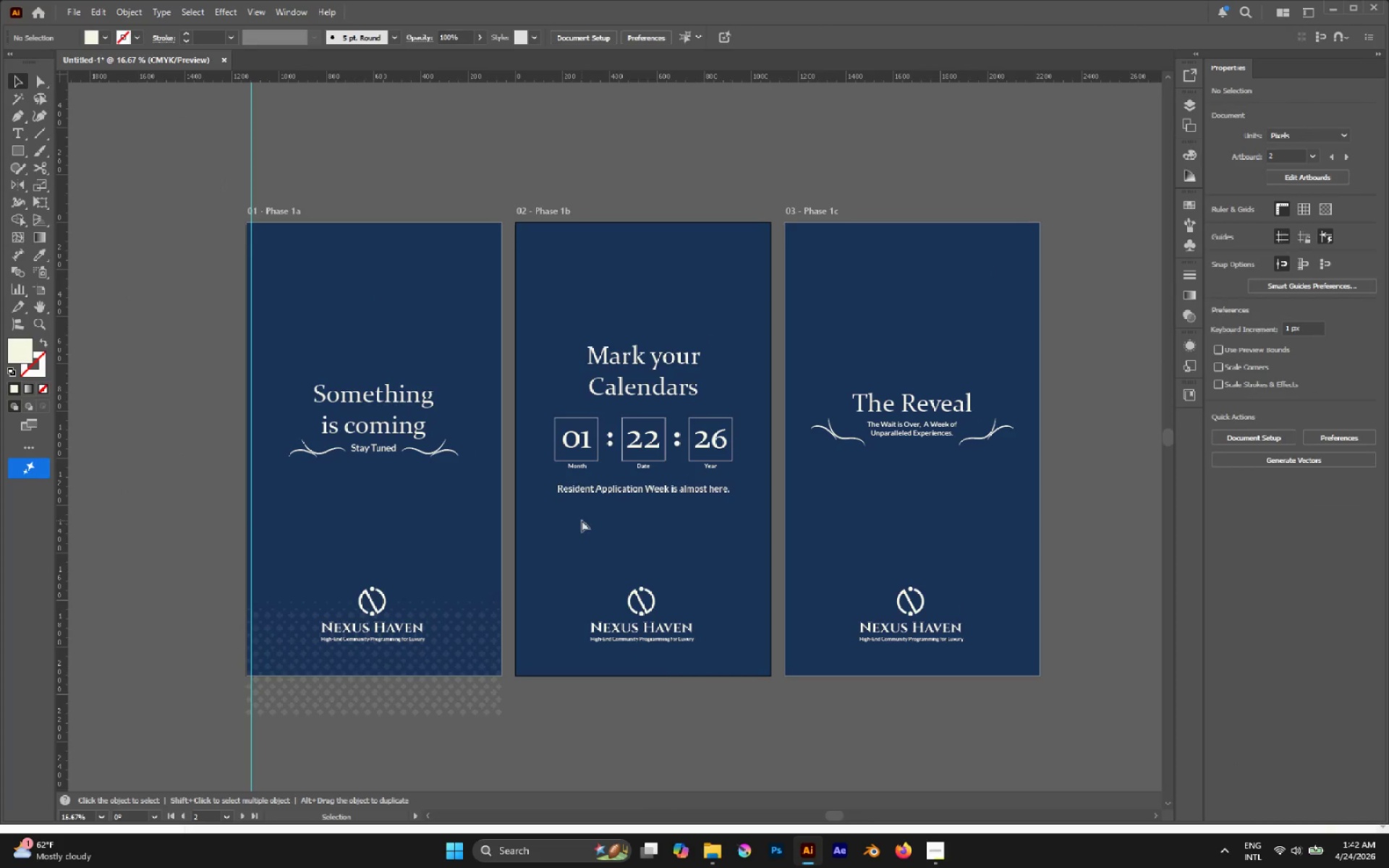 
key(Control+Shift+V)
 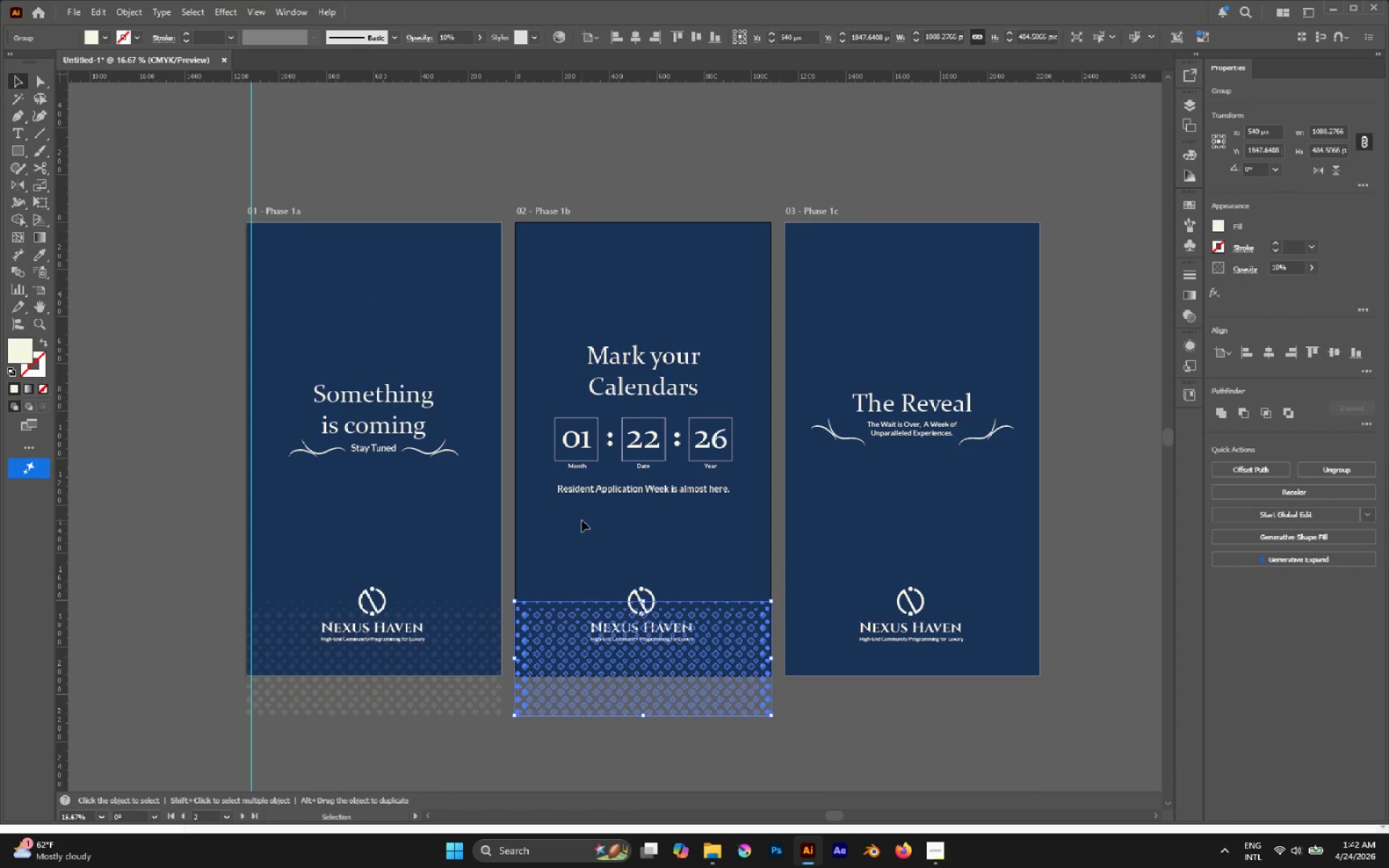 
hold_key(key=ControlLeft, duration=0.41)
 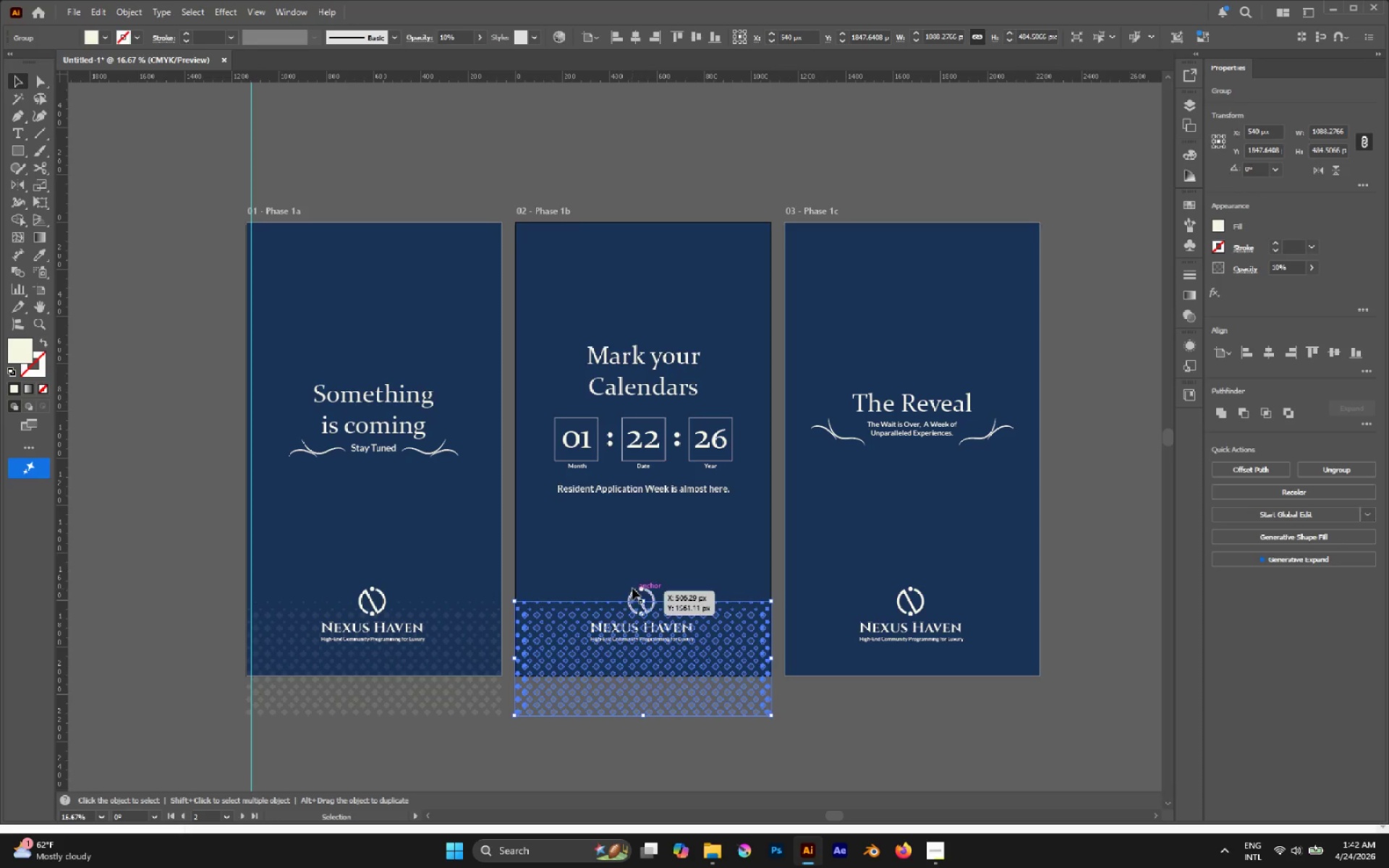 
left_click([640, 588])
 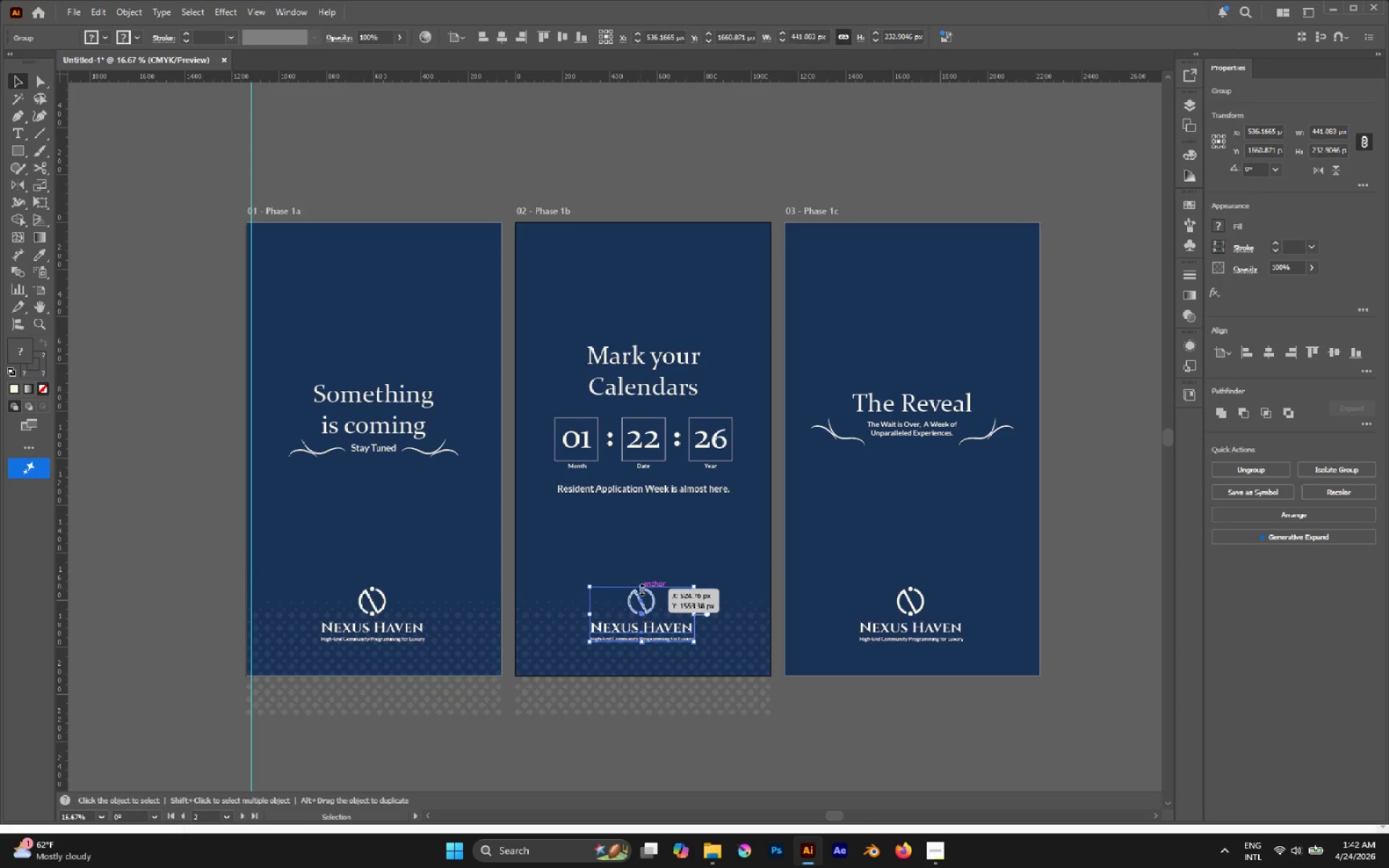 
key(Control+Shift+BracketRight)
 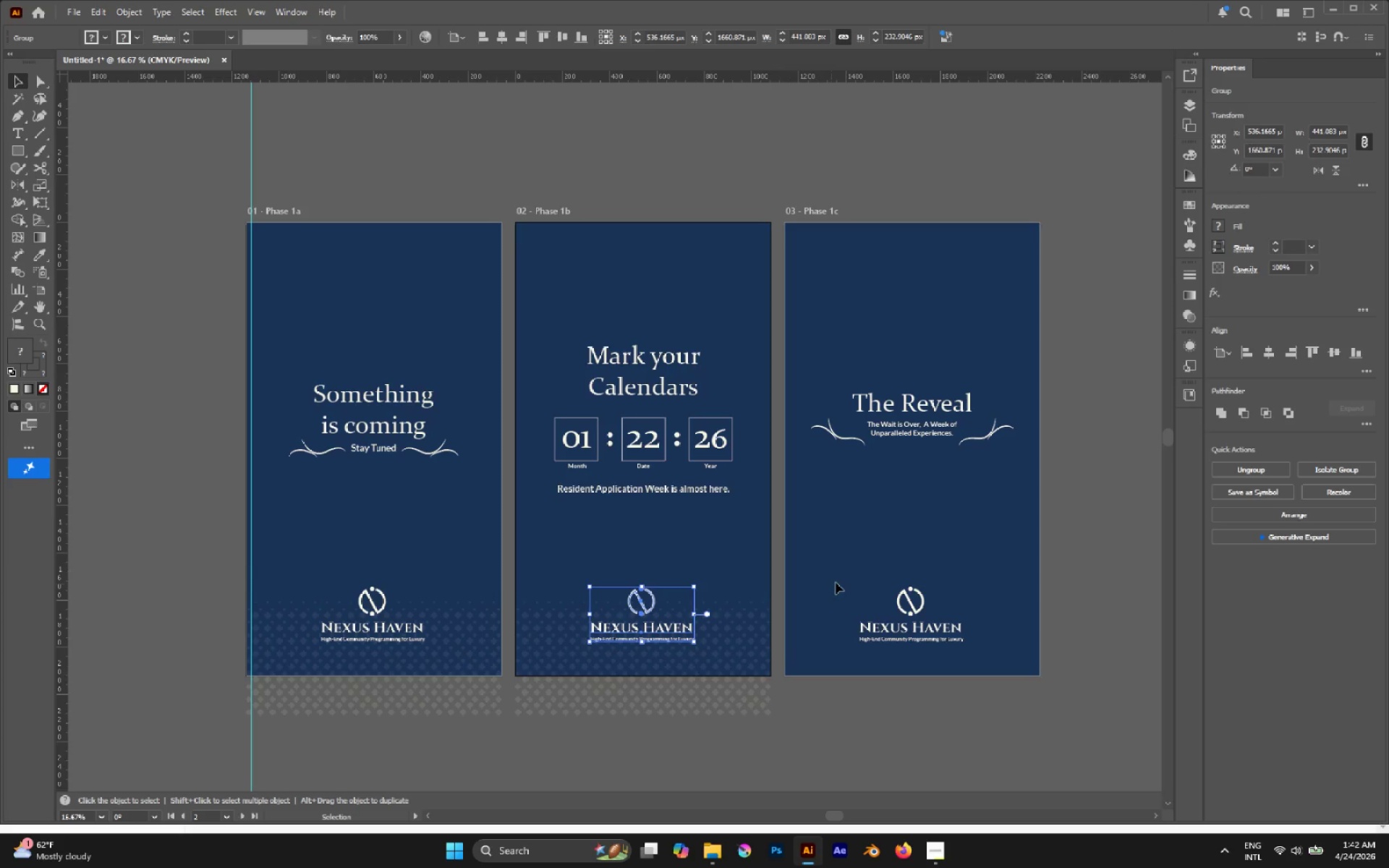 
left_click([862, 568])
 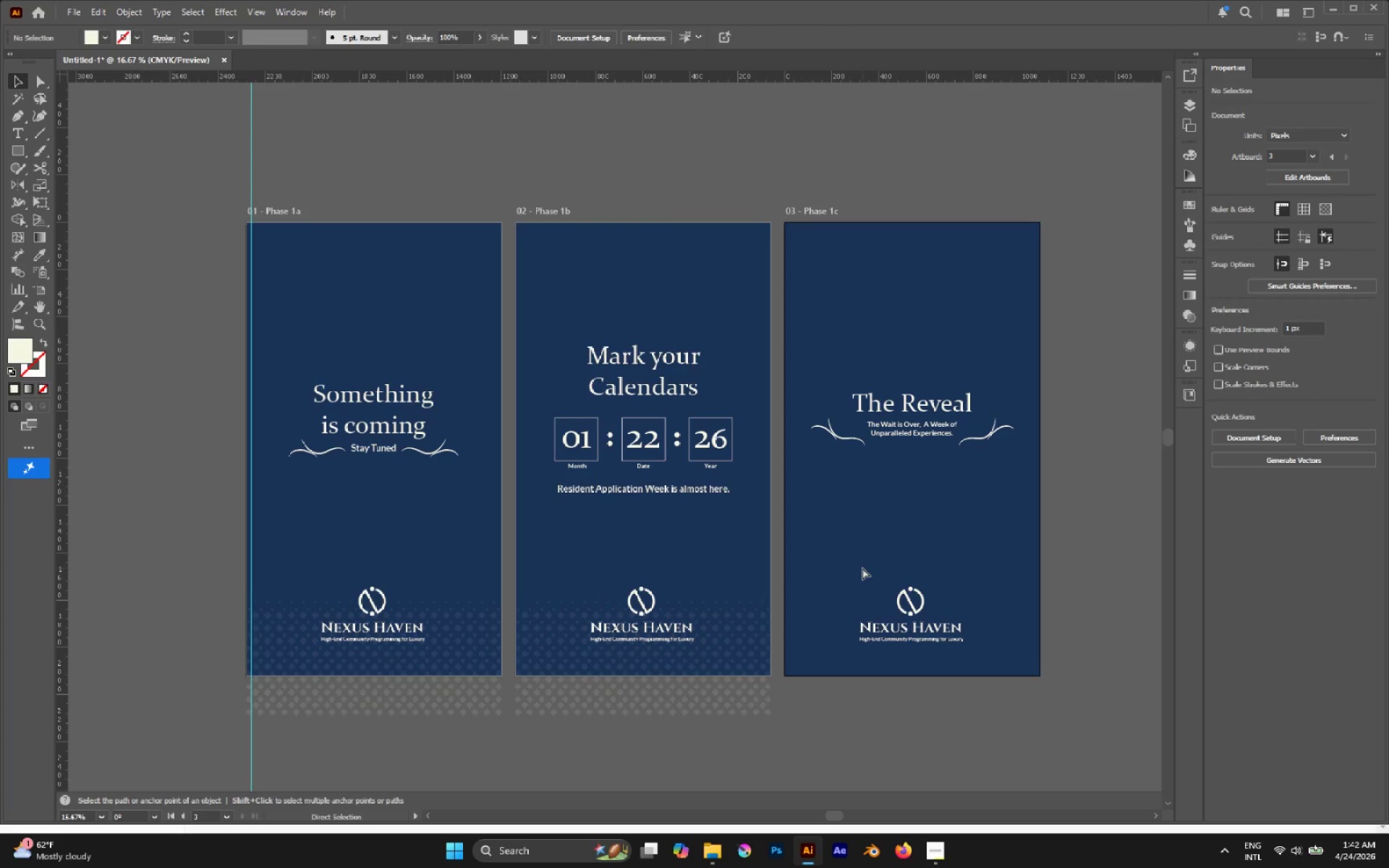 
key(Control+Shift+V)
 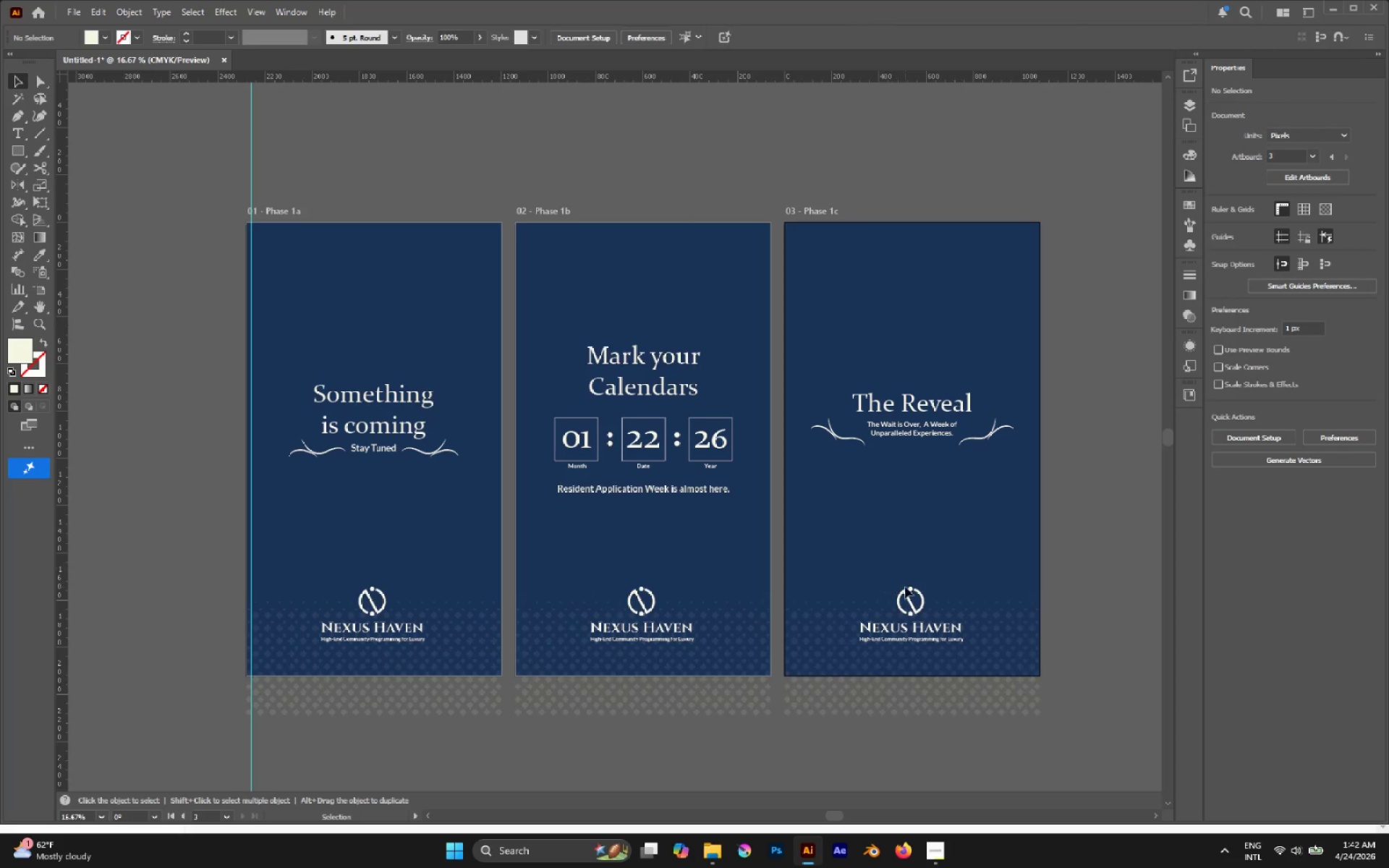 
left_click([909, 589])
 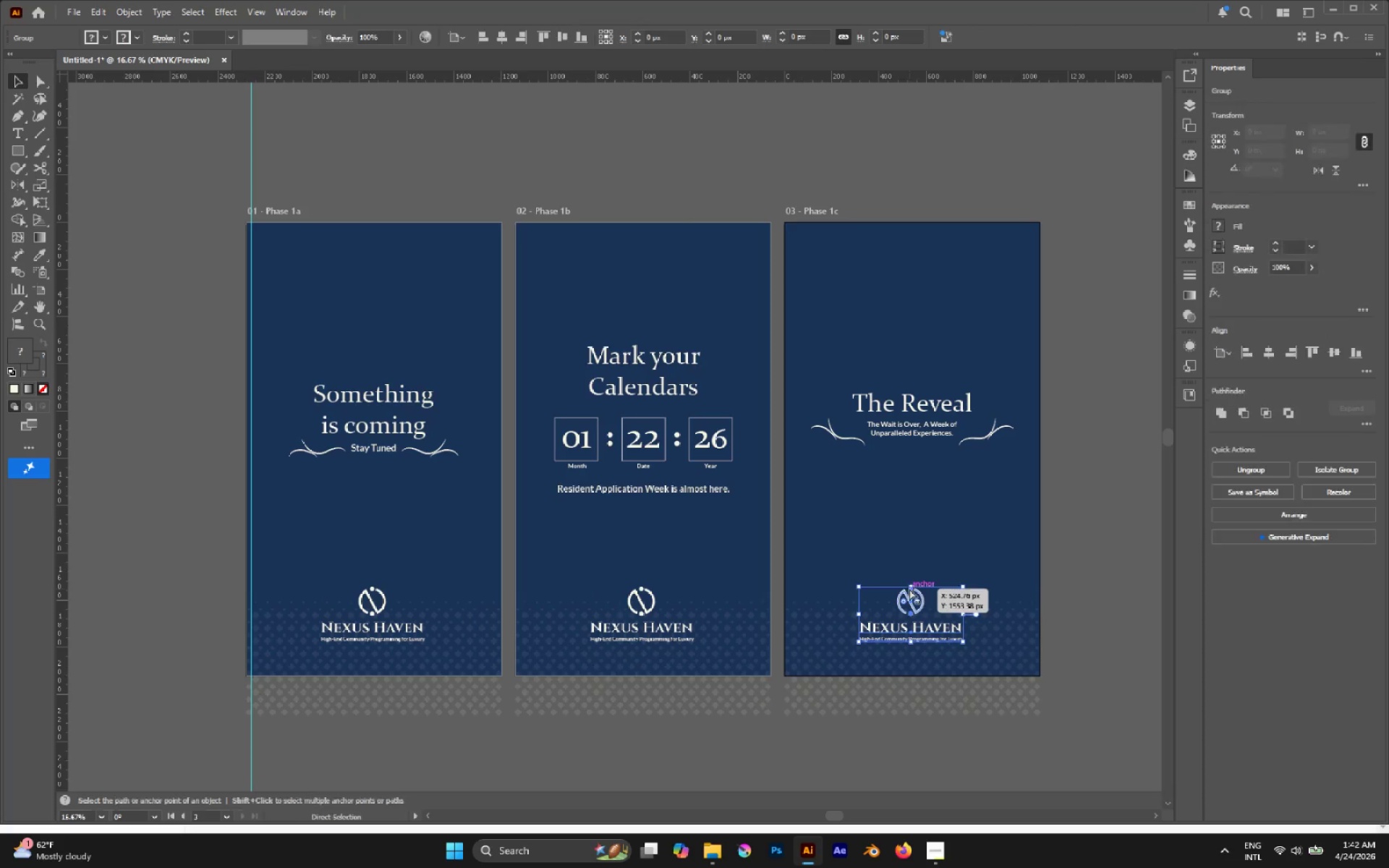 
key(Control+Shift+BracketRight)
 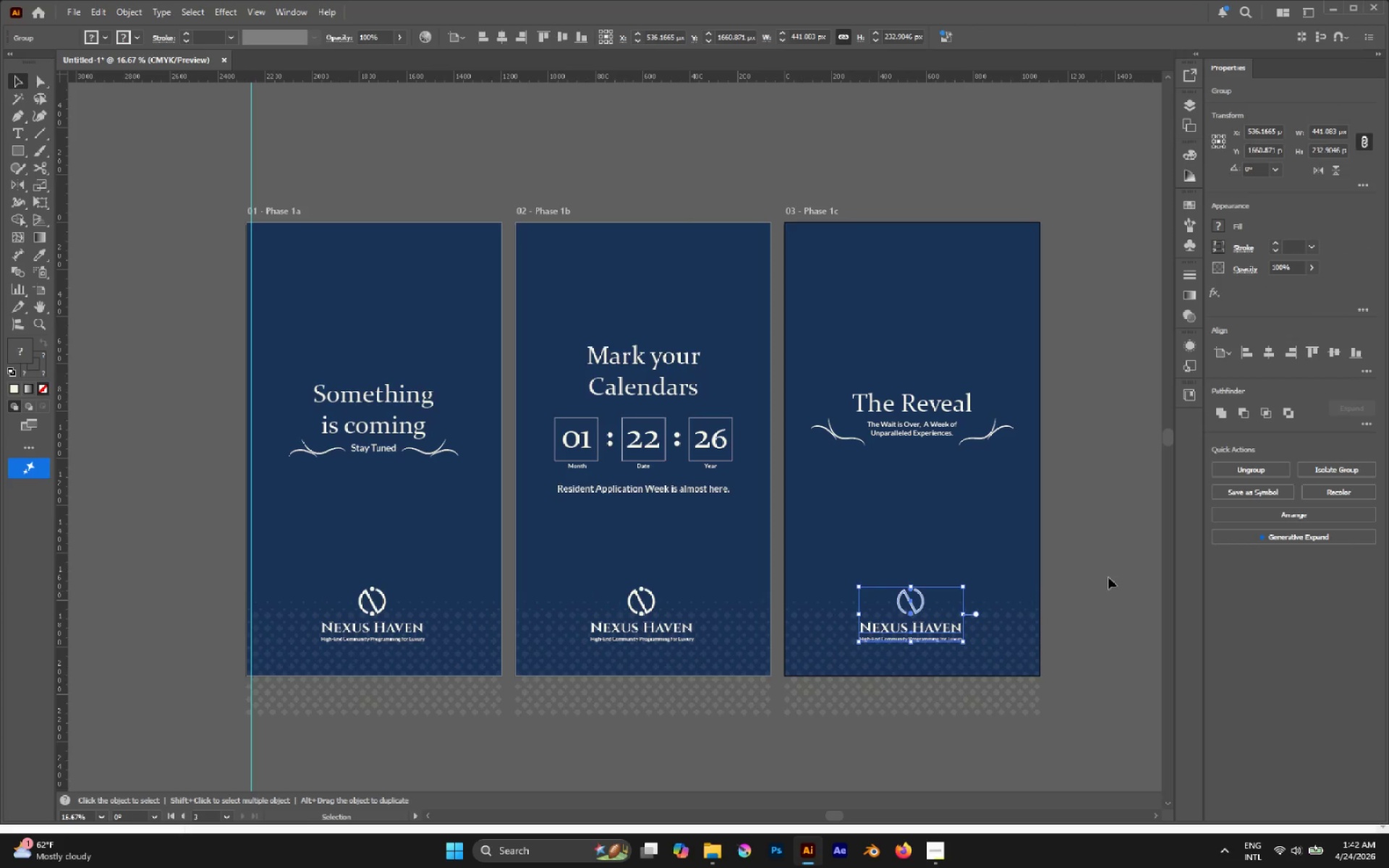 
left_click([1135, 516])
 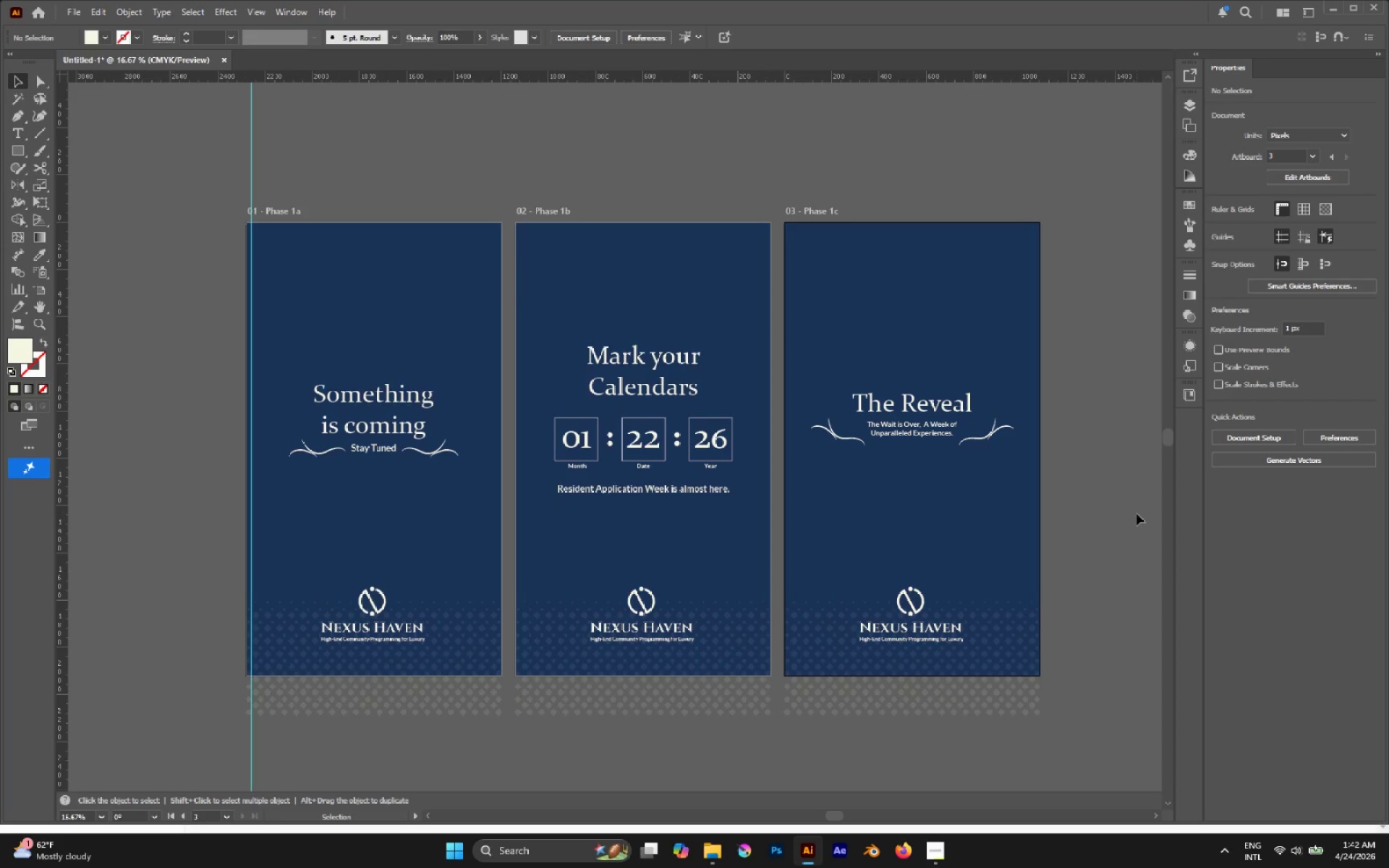 
wait(11.76)
 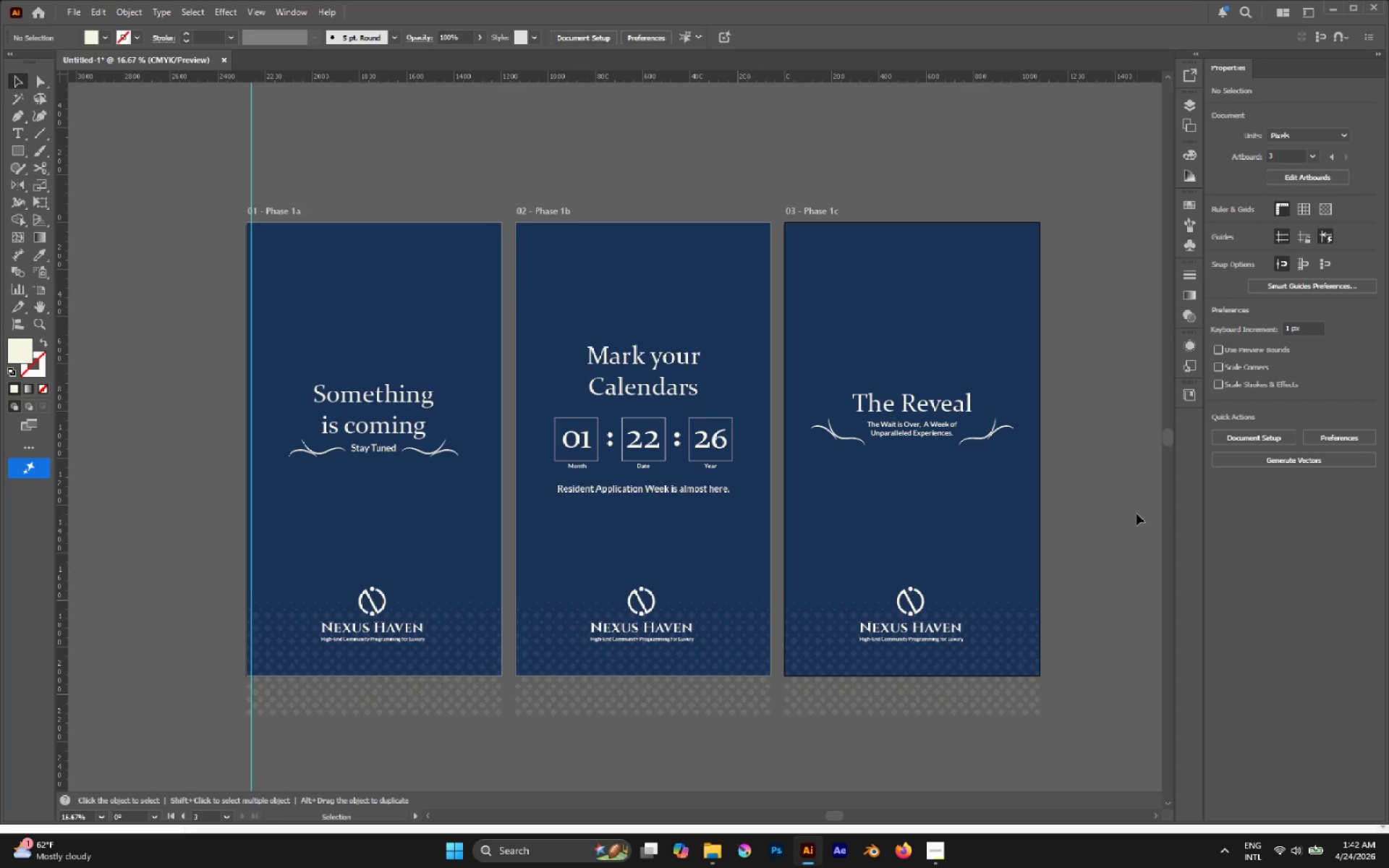 
left_click([937, 842])